 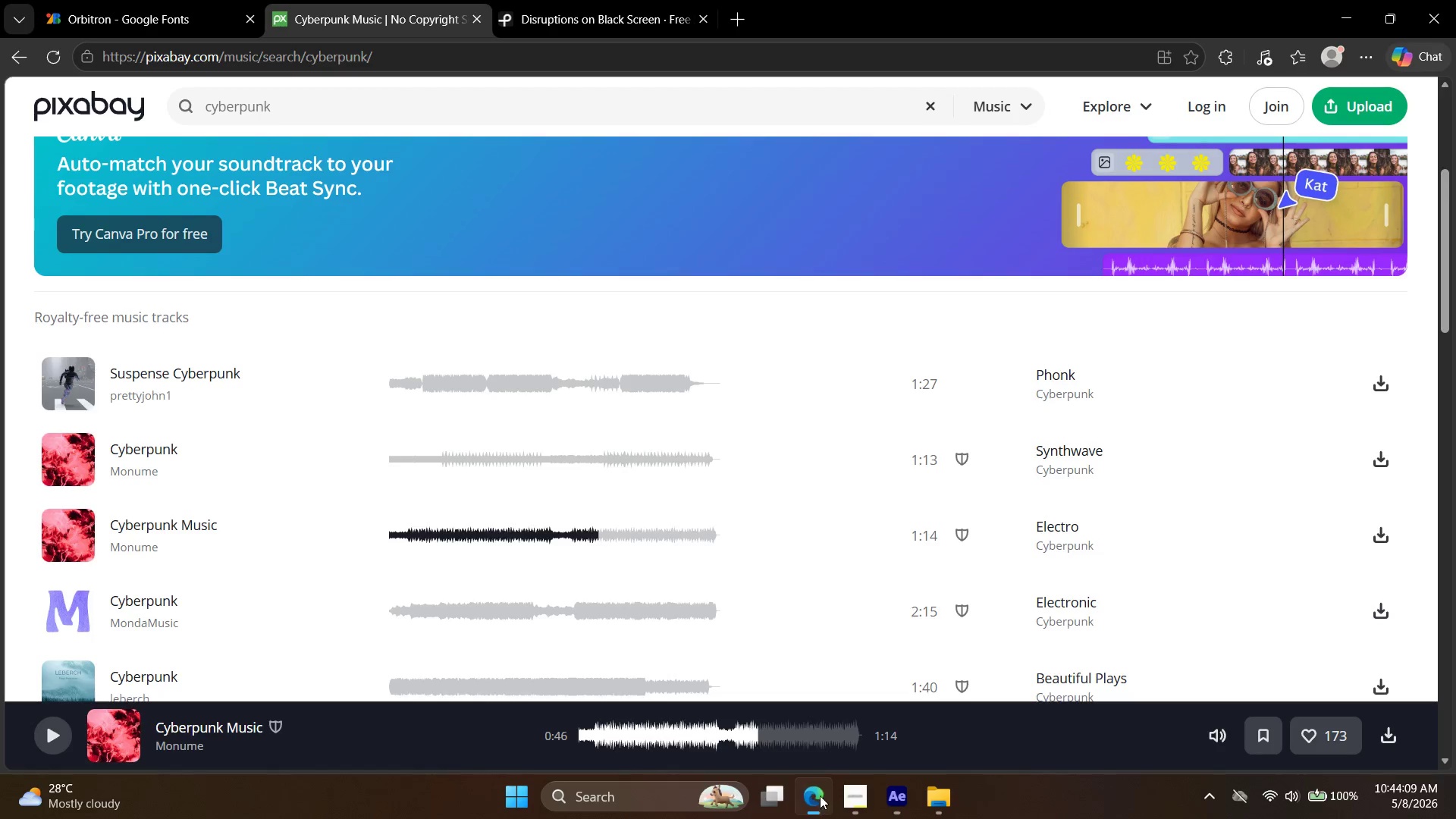 
left_click([516, 0])
 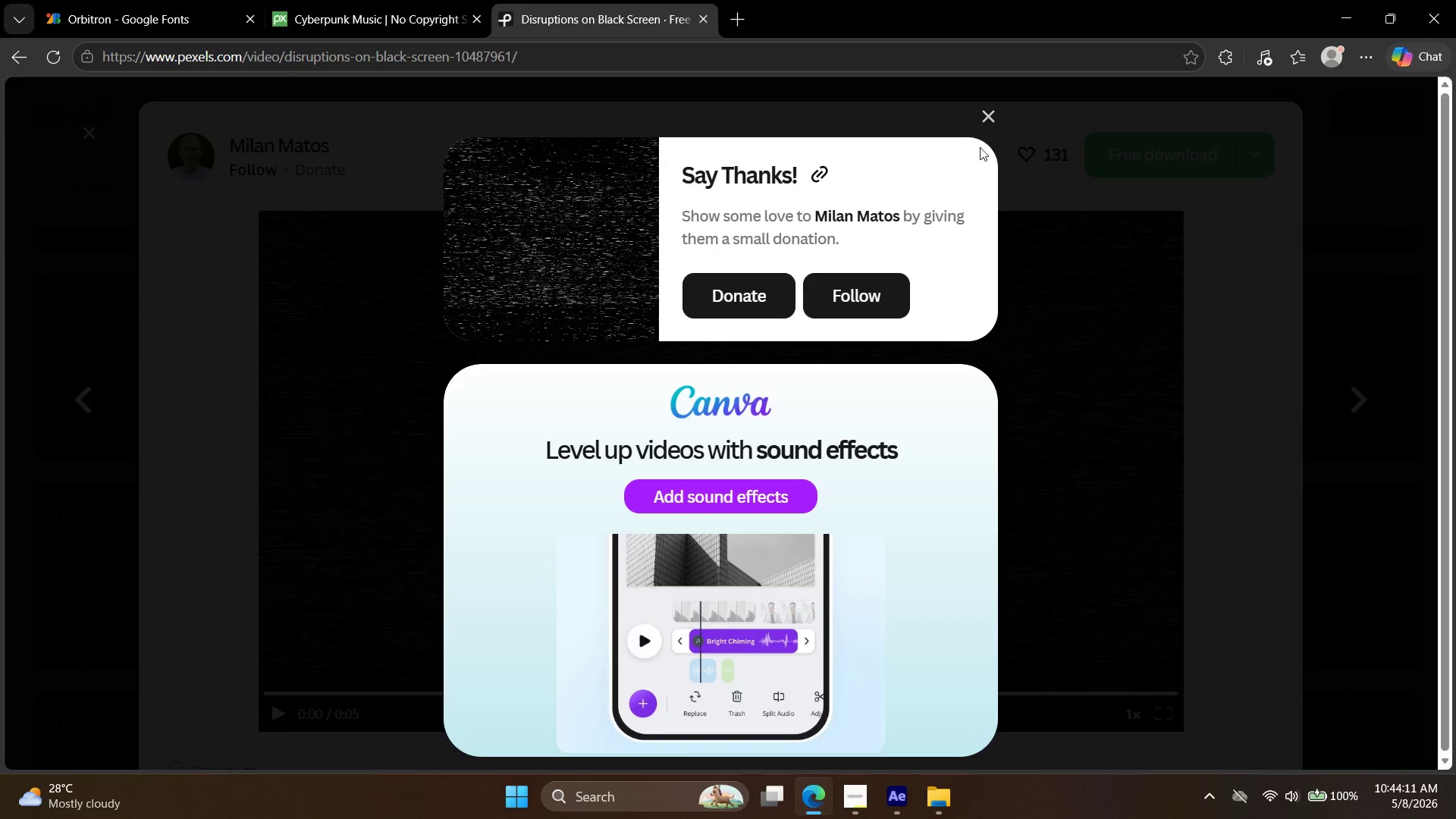 
left_click([993, 115])
 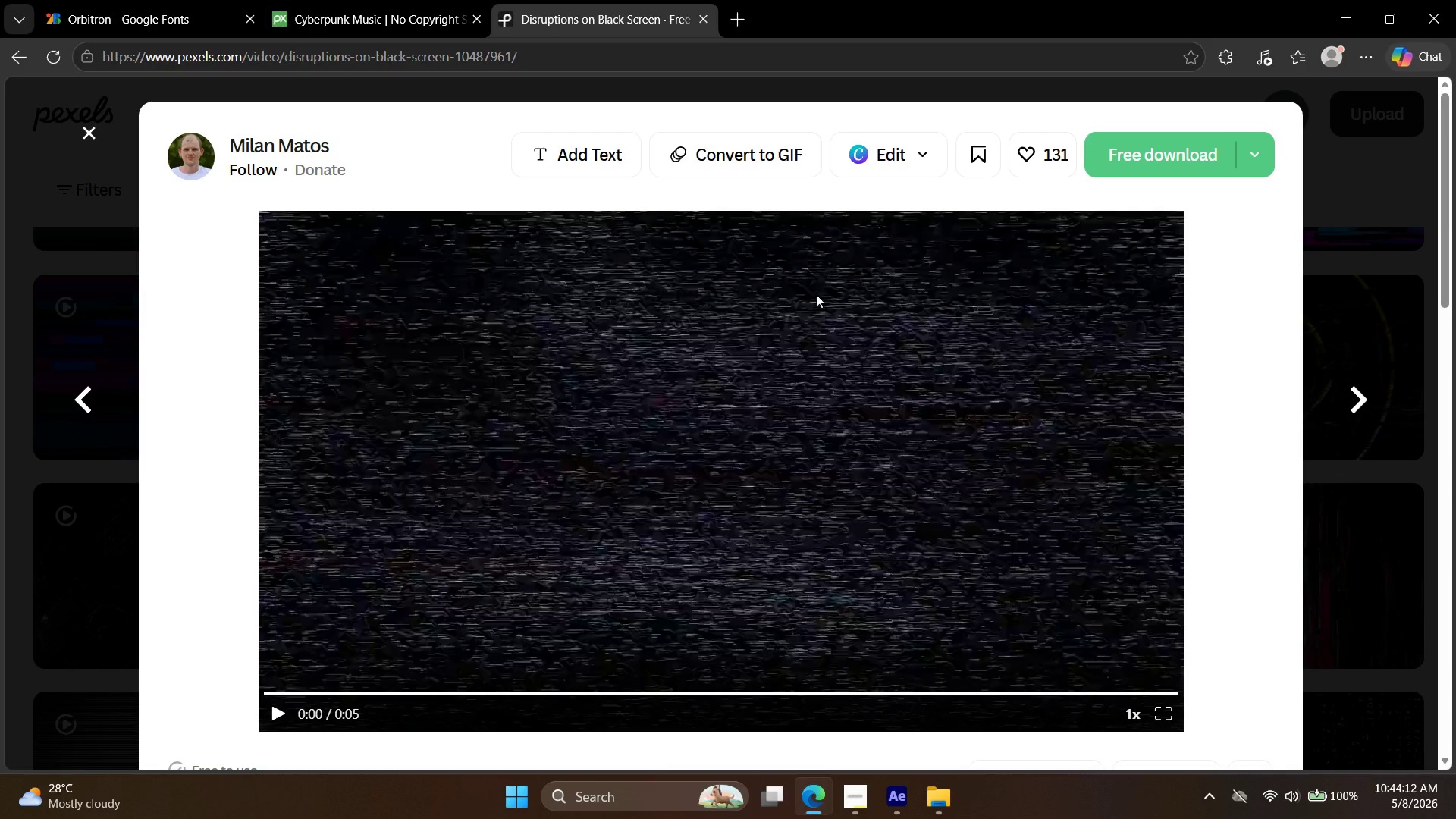 
mouse_move([891, 795])
 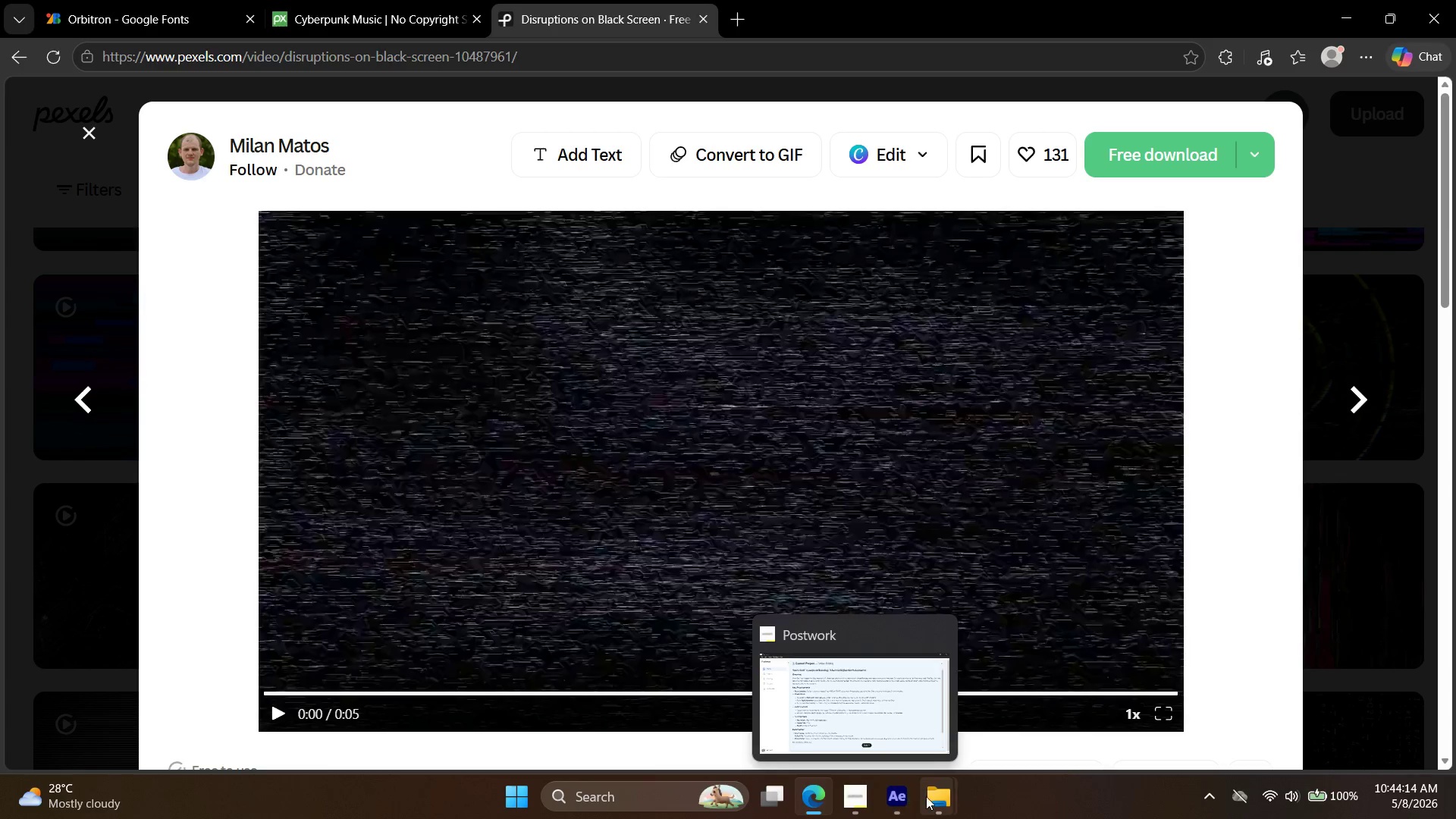 
left_click([927, 797])
 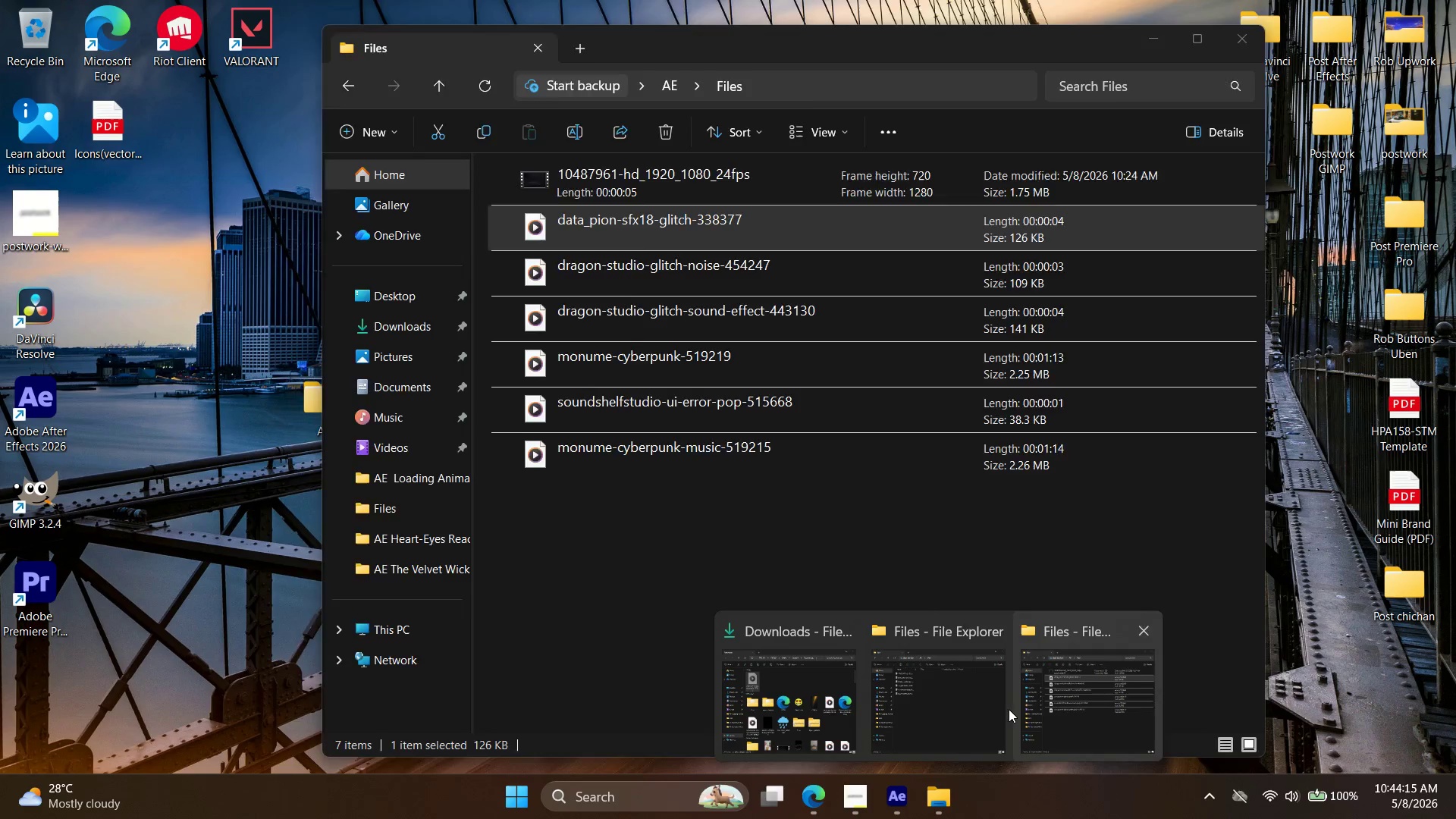 
left_click([1109, 713])
 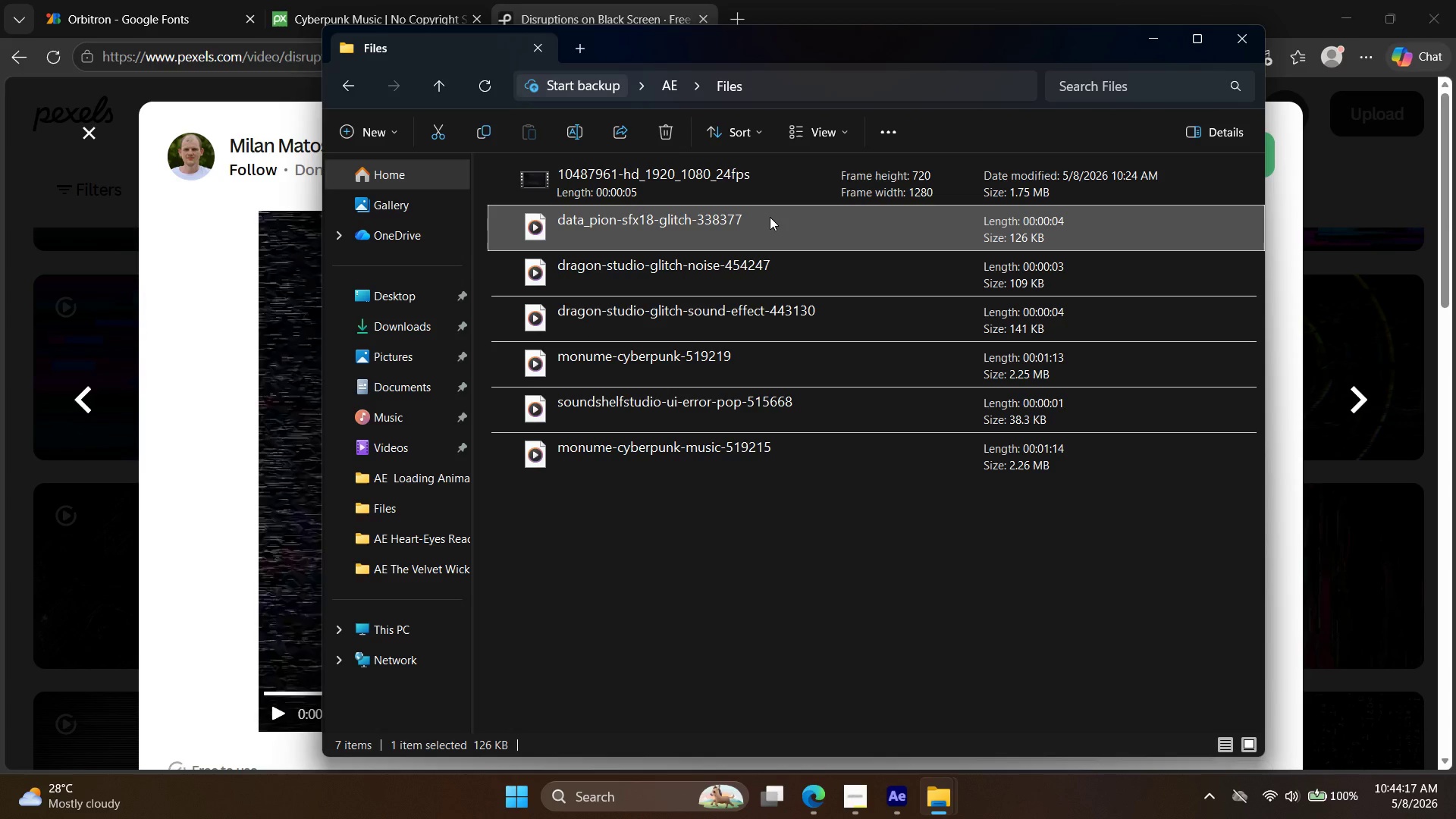 
right_click([769, 218])
 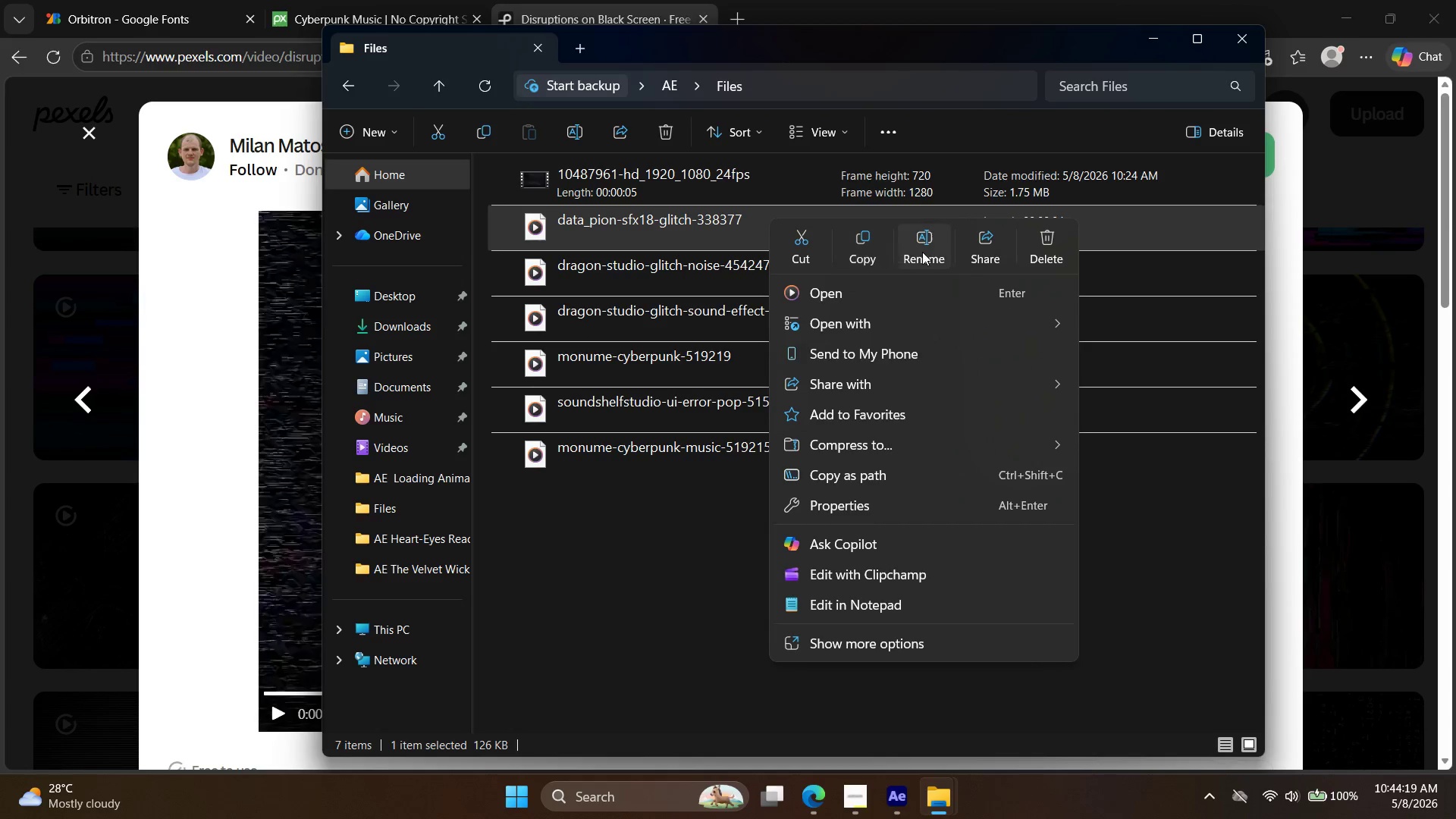 
left_click([922, 251])
 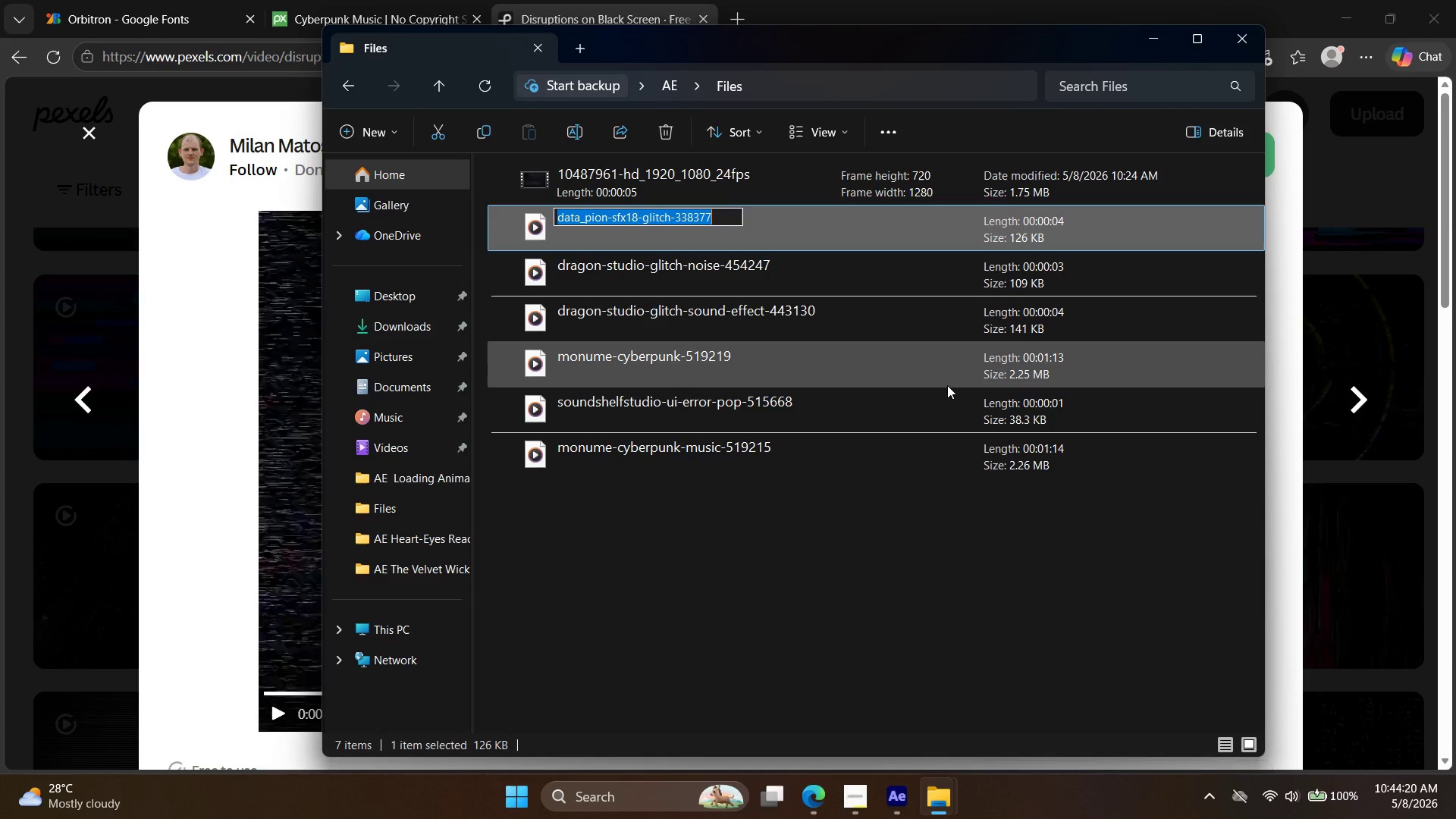 
type(Glo)
key(Backspace)
type(itch_)
key(Backspace)
type(_sfx1)
 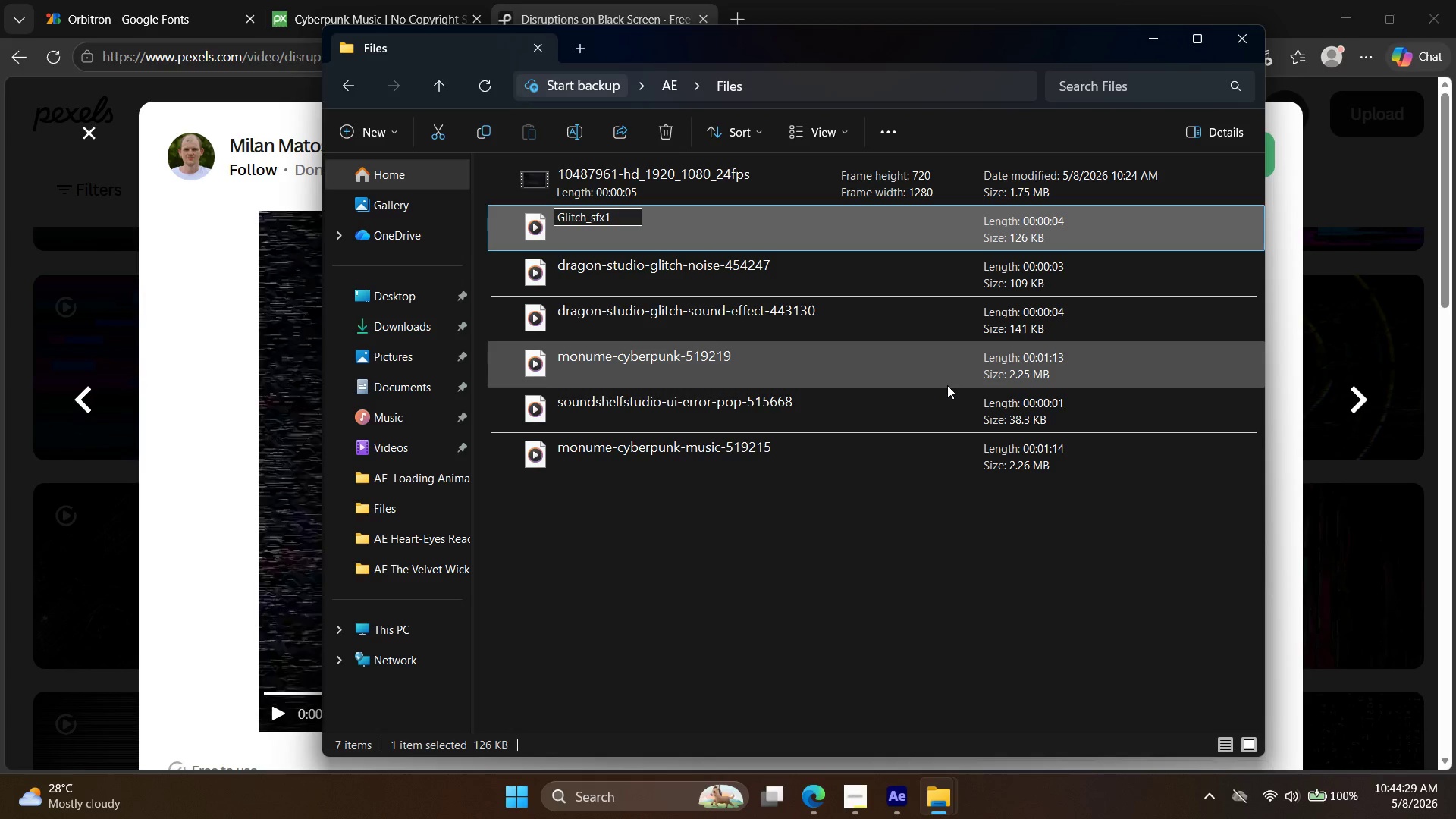 
key(Enter)
 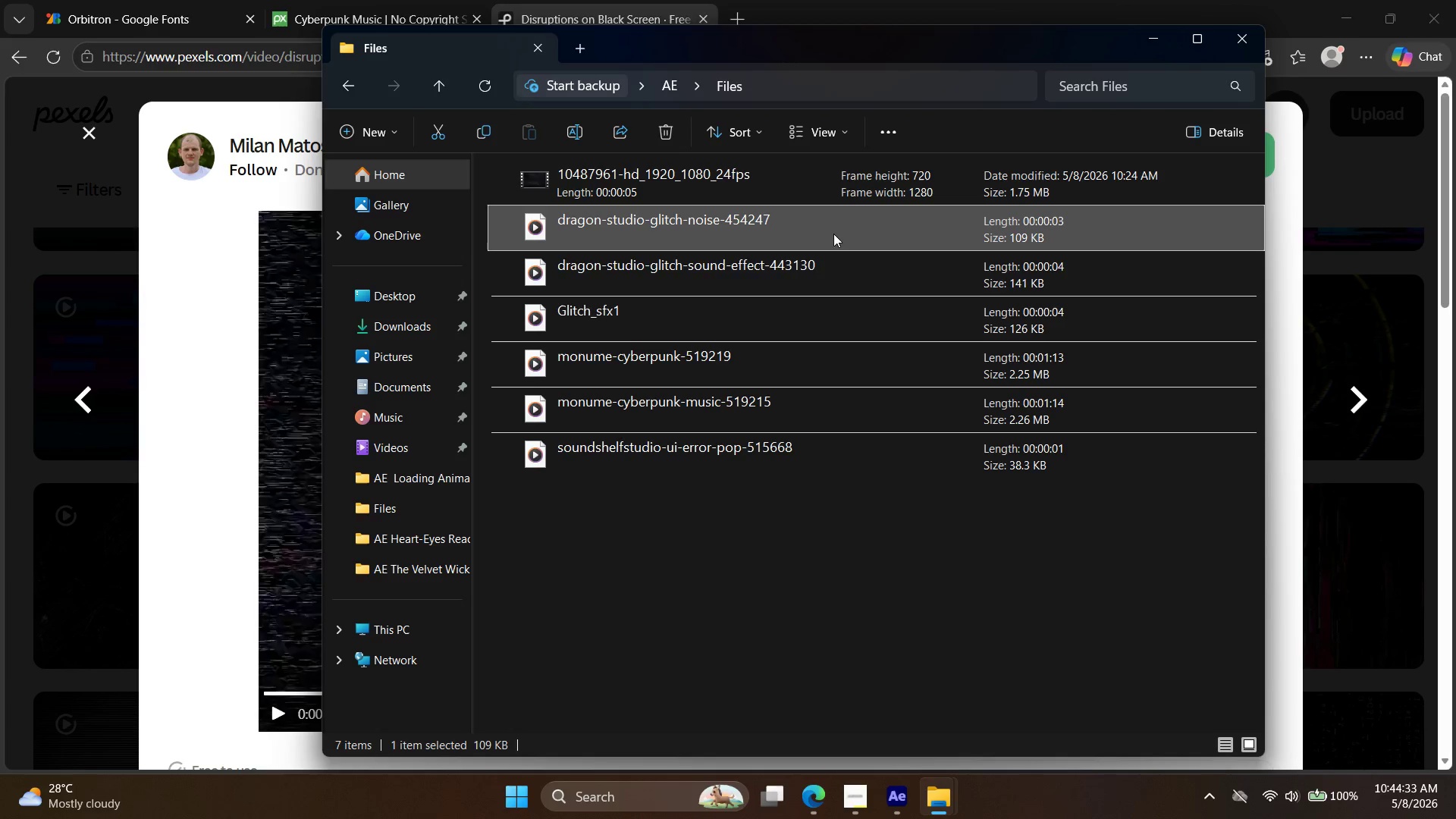 
left_click([799, 336])
 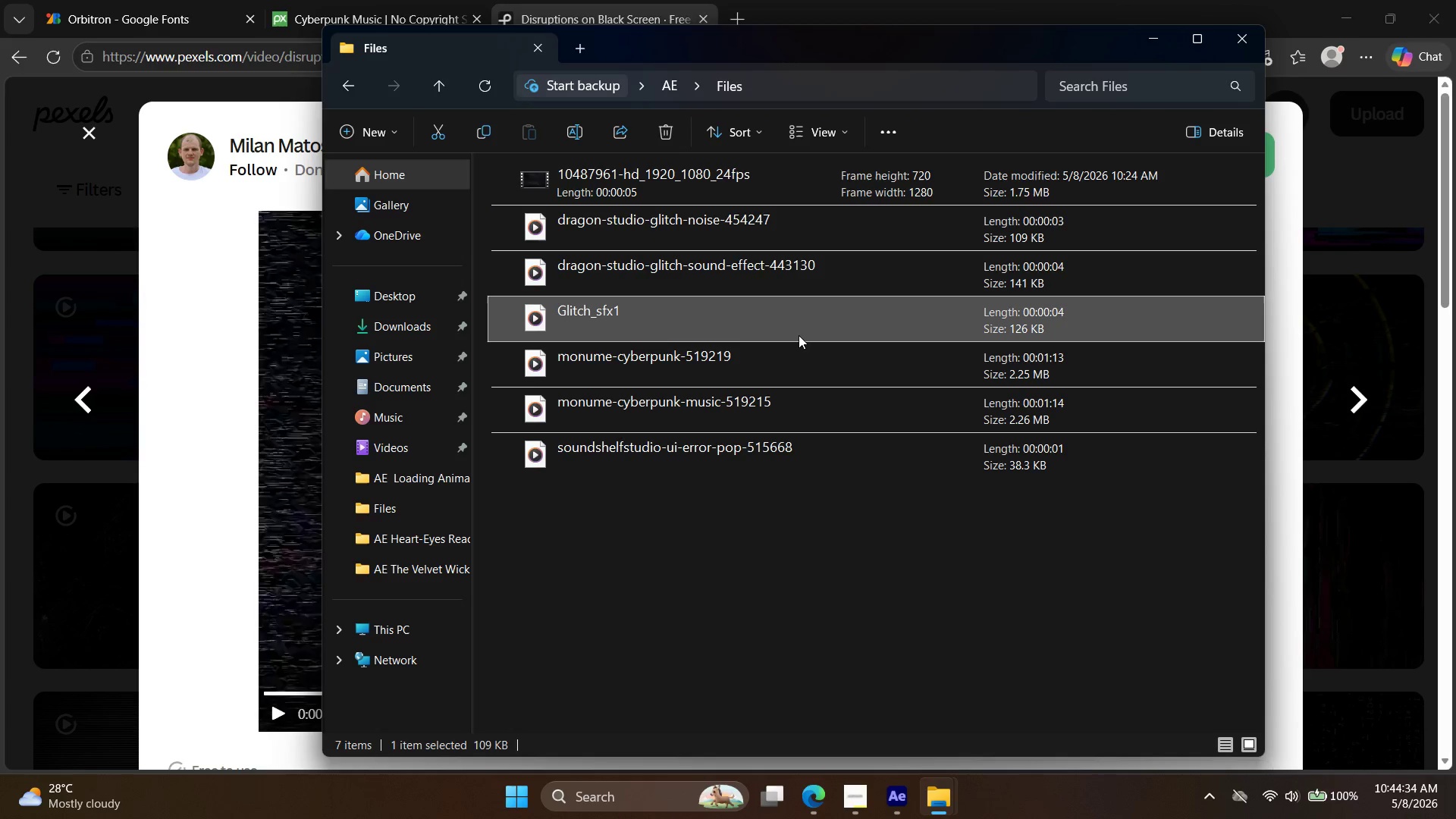 
right_click([799, 335])
 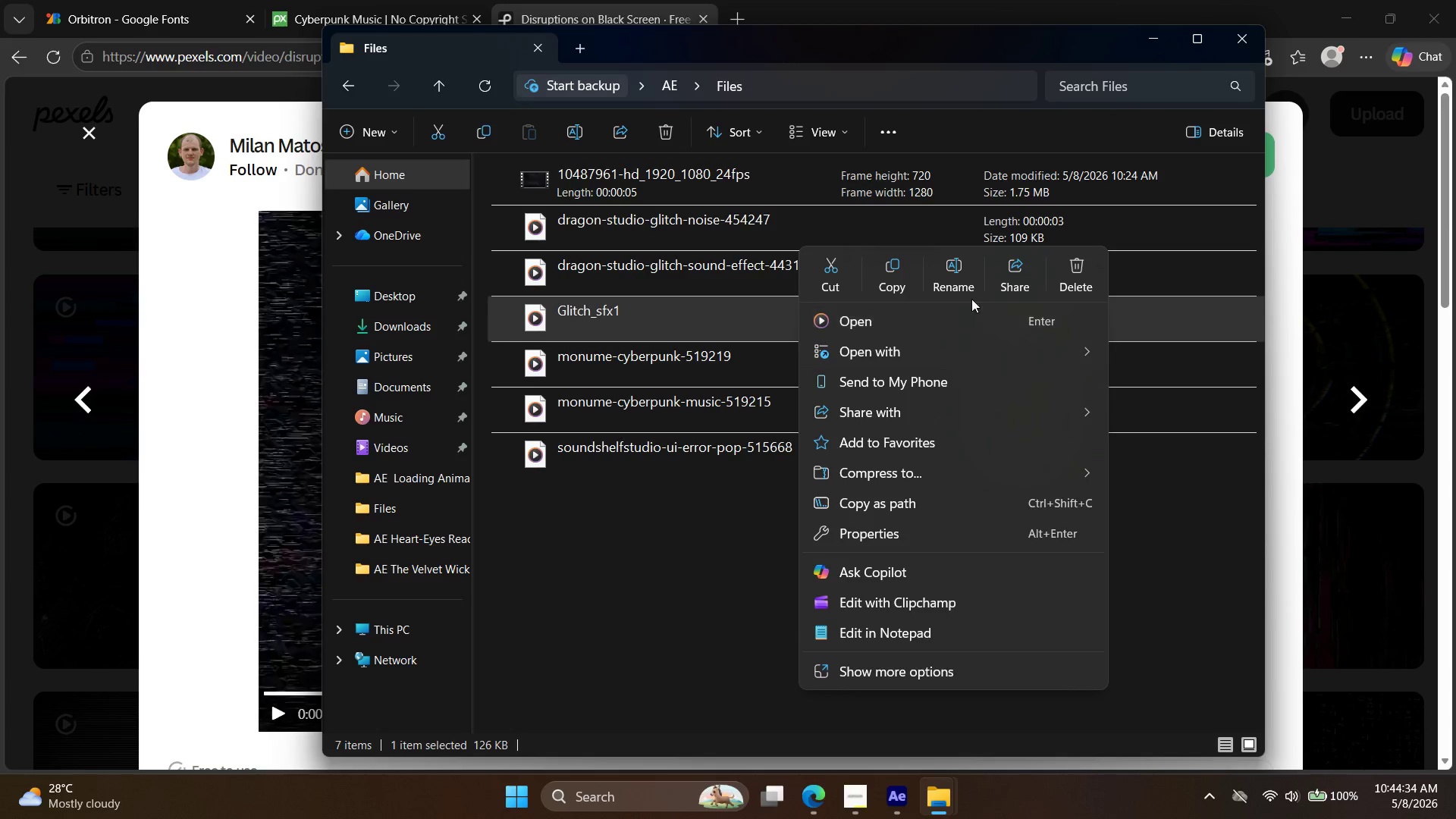 
left_click([956, 281])
 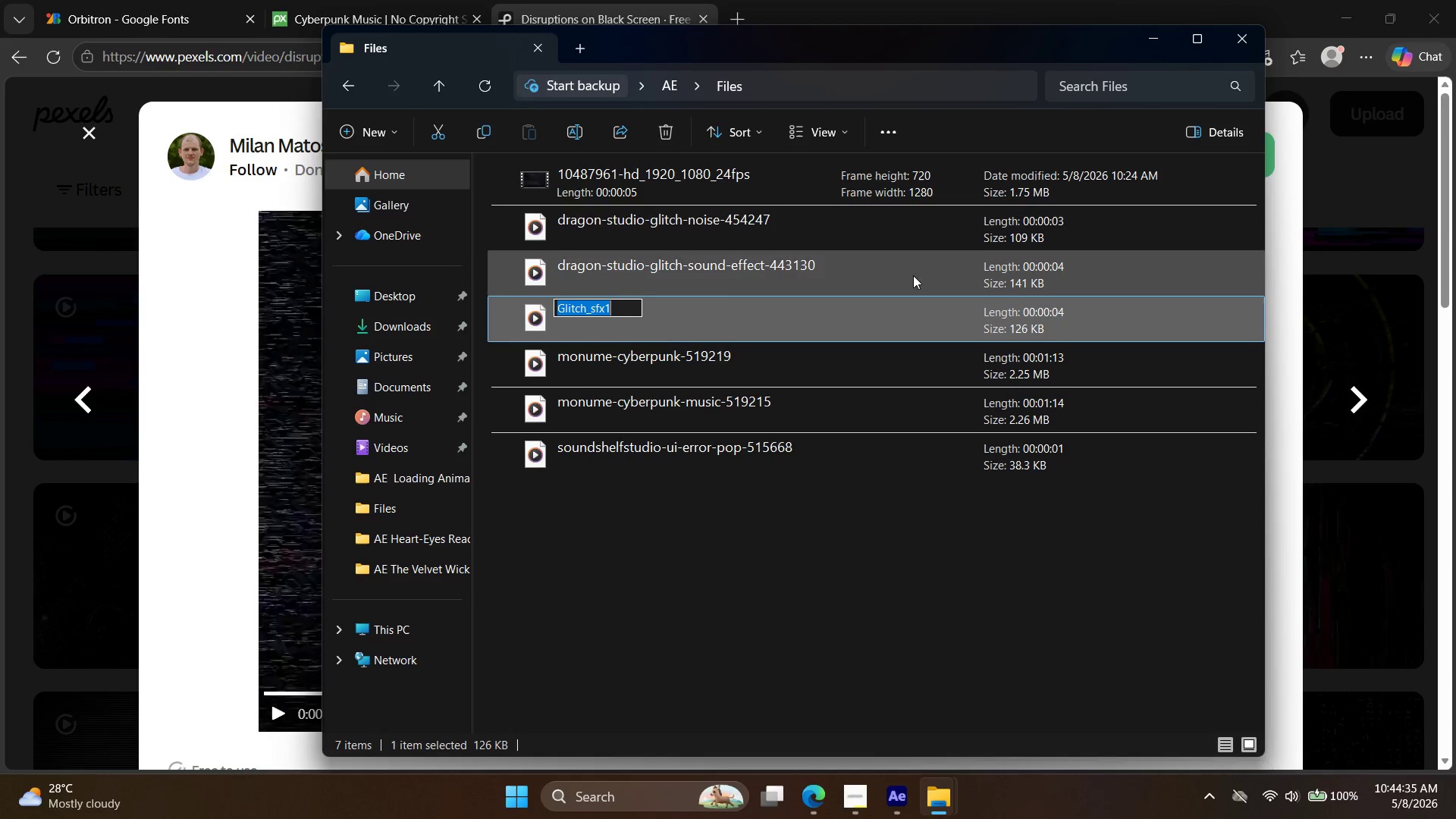 
key(Control+ControlLeft)
 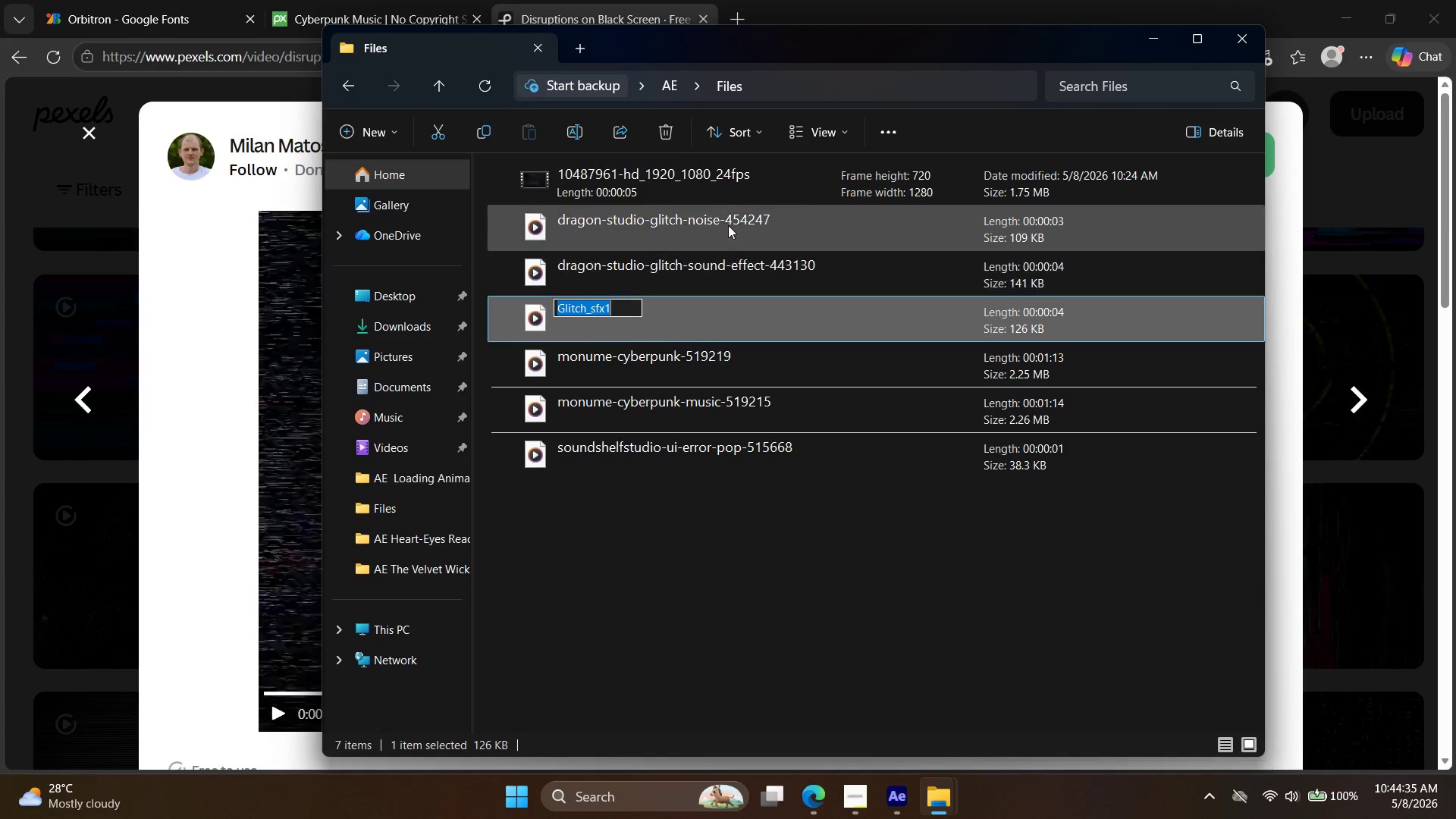 
key(Control+C)
 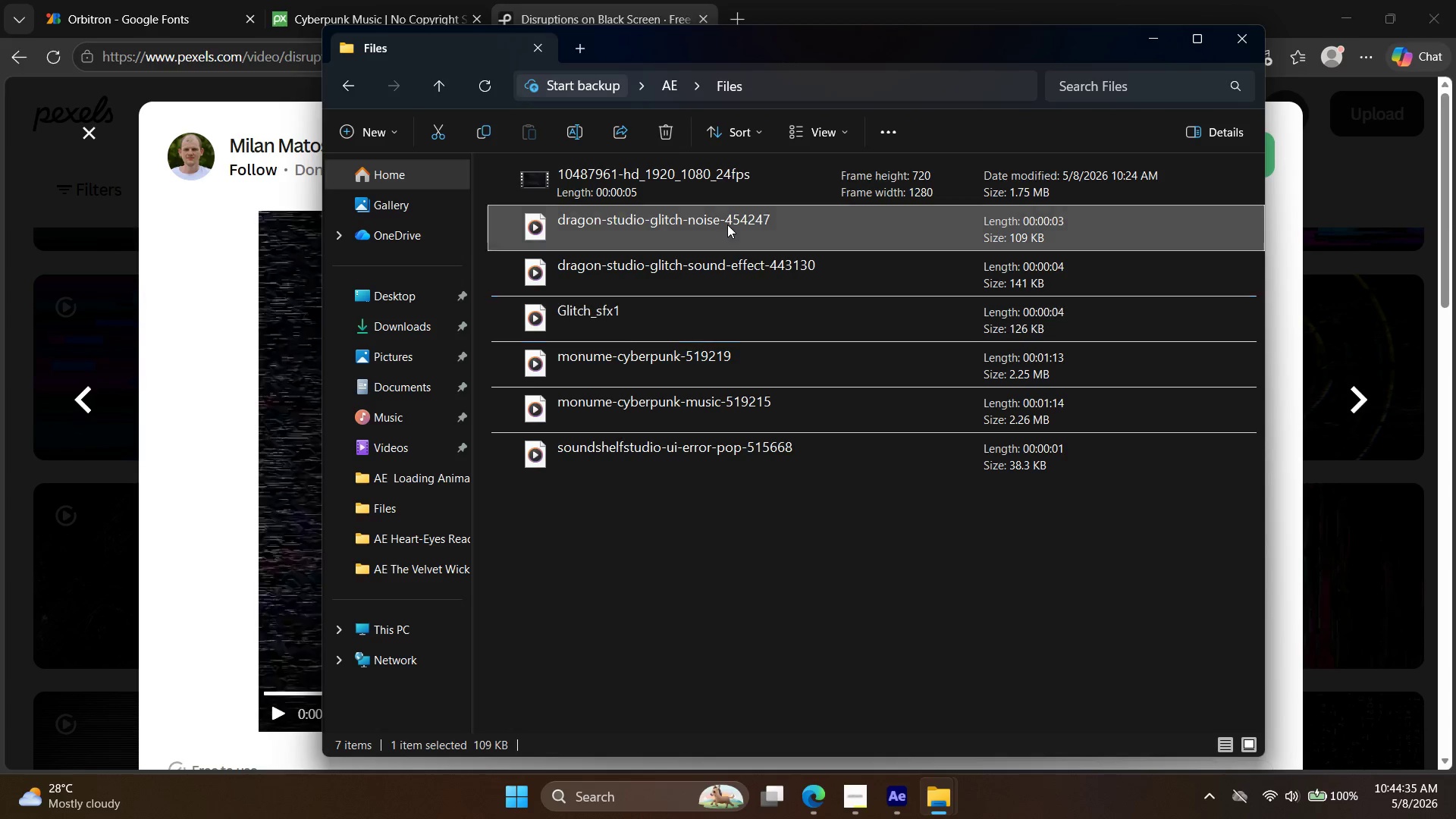 
left_click([727, 224])
 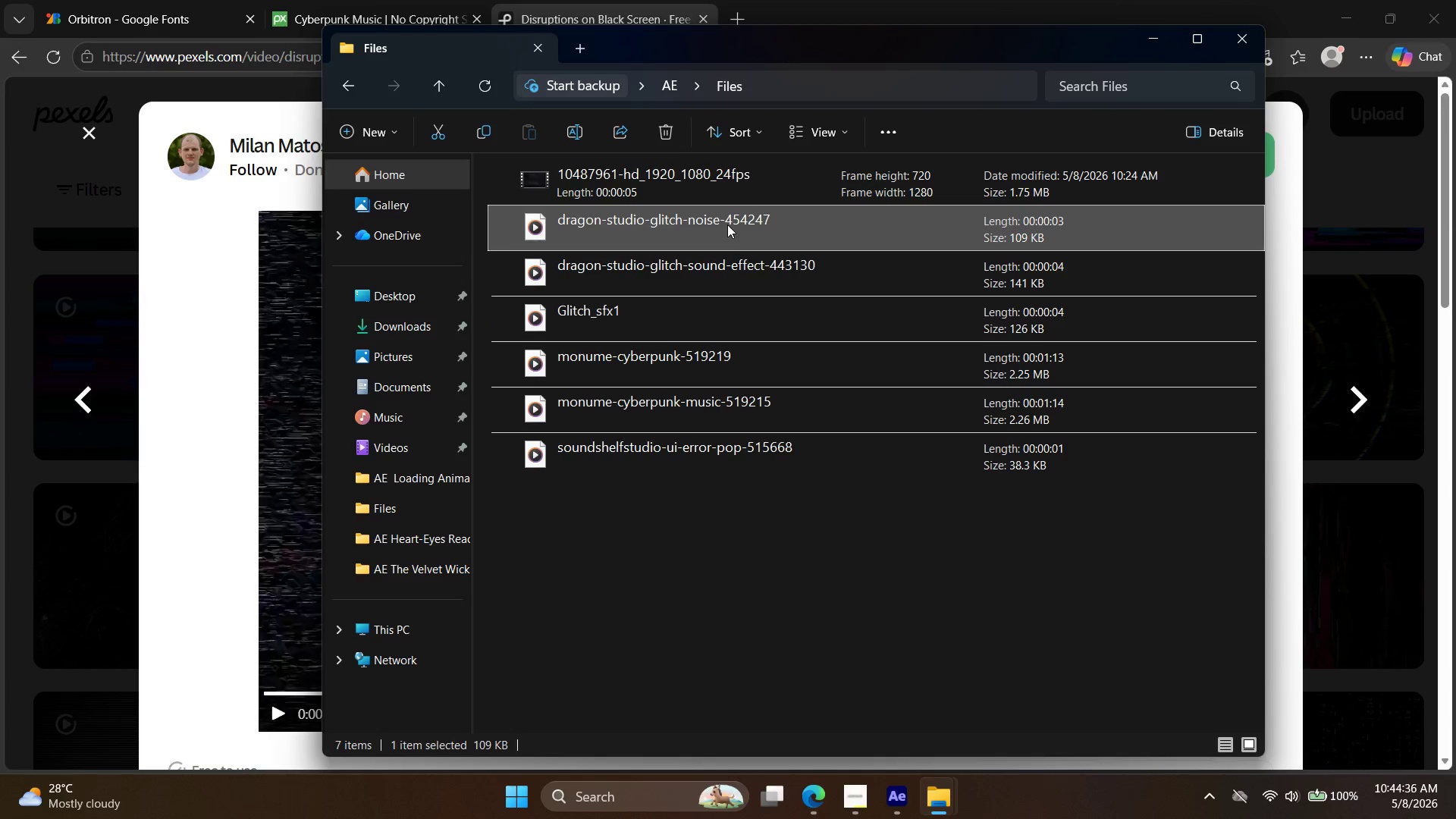 
right_click([727, 224])
 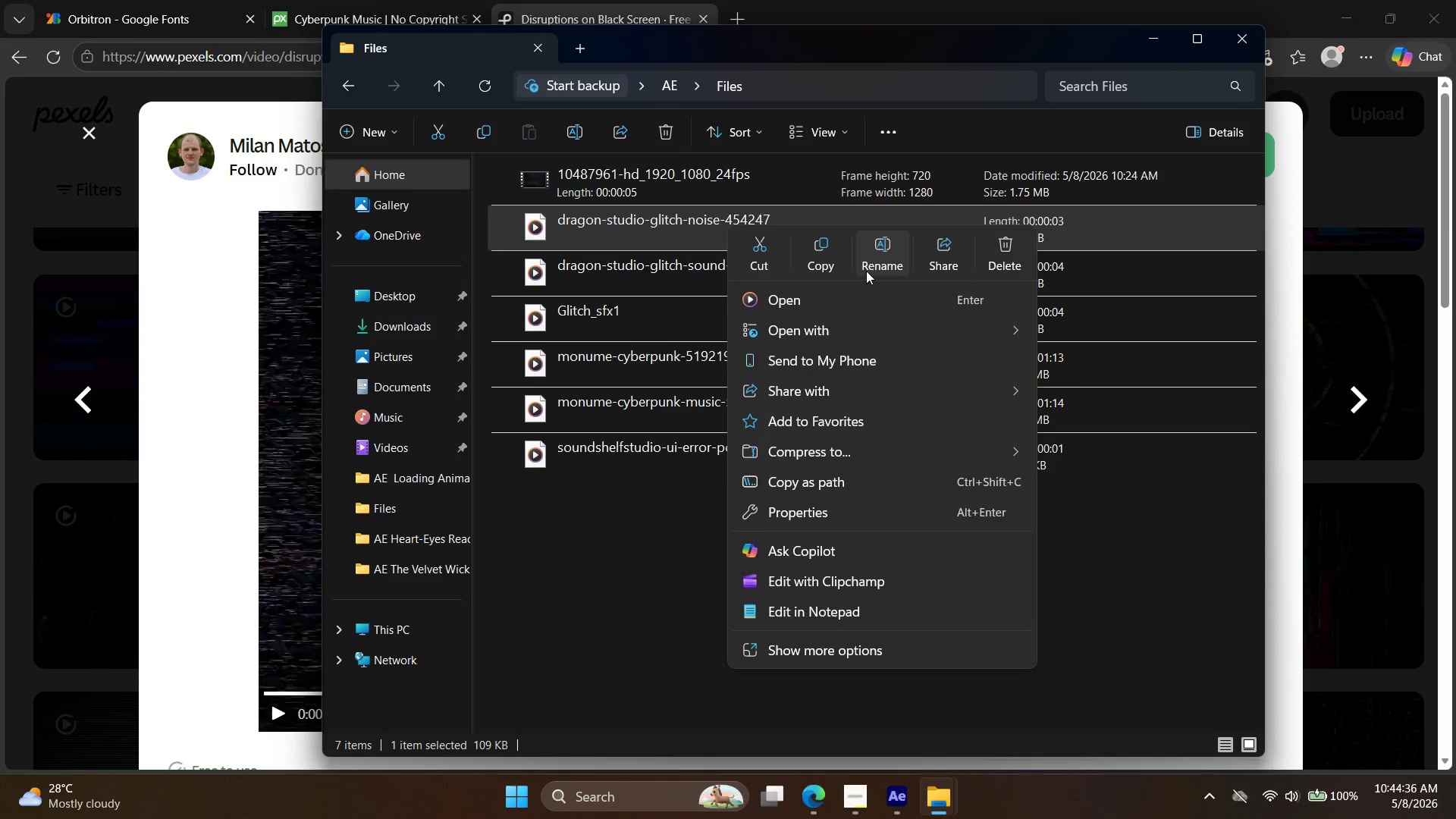 
left_click([886, 247])
 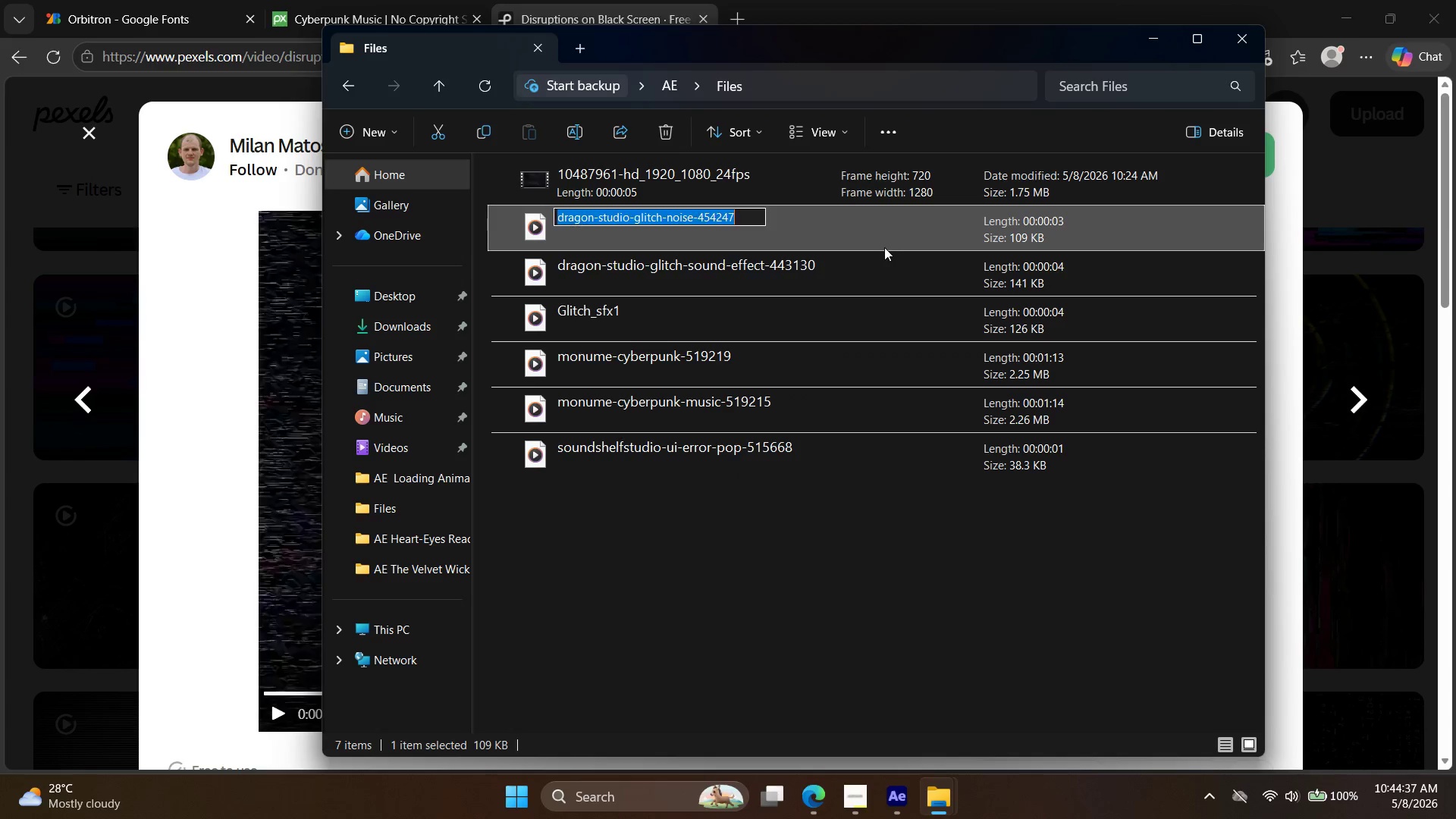 
key(Control+ControlLeft)
 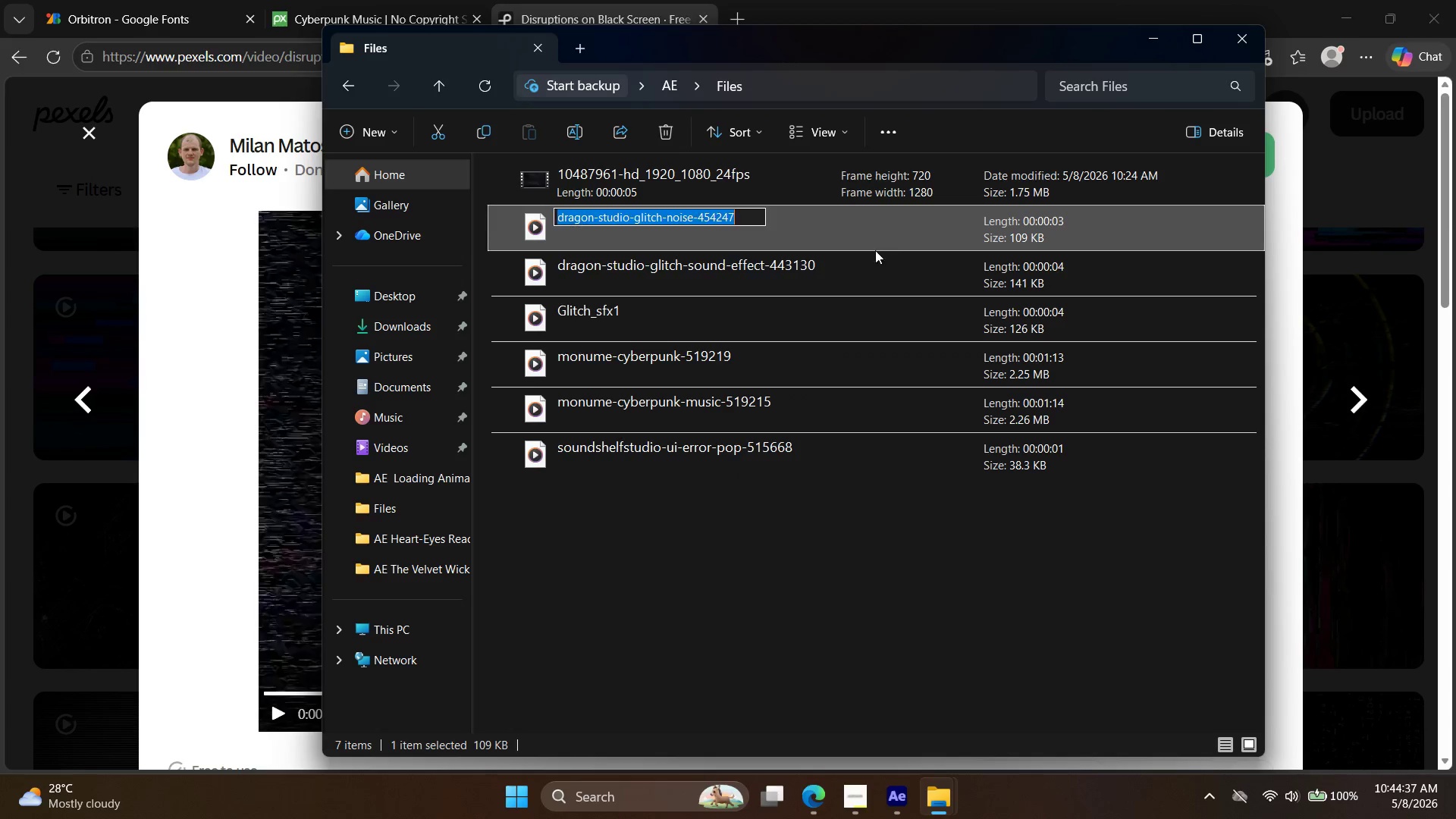 
key(Control+V)
 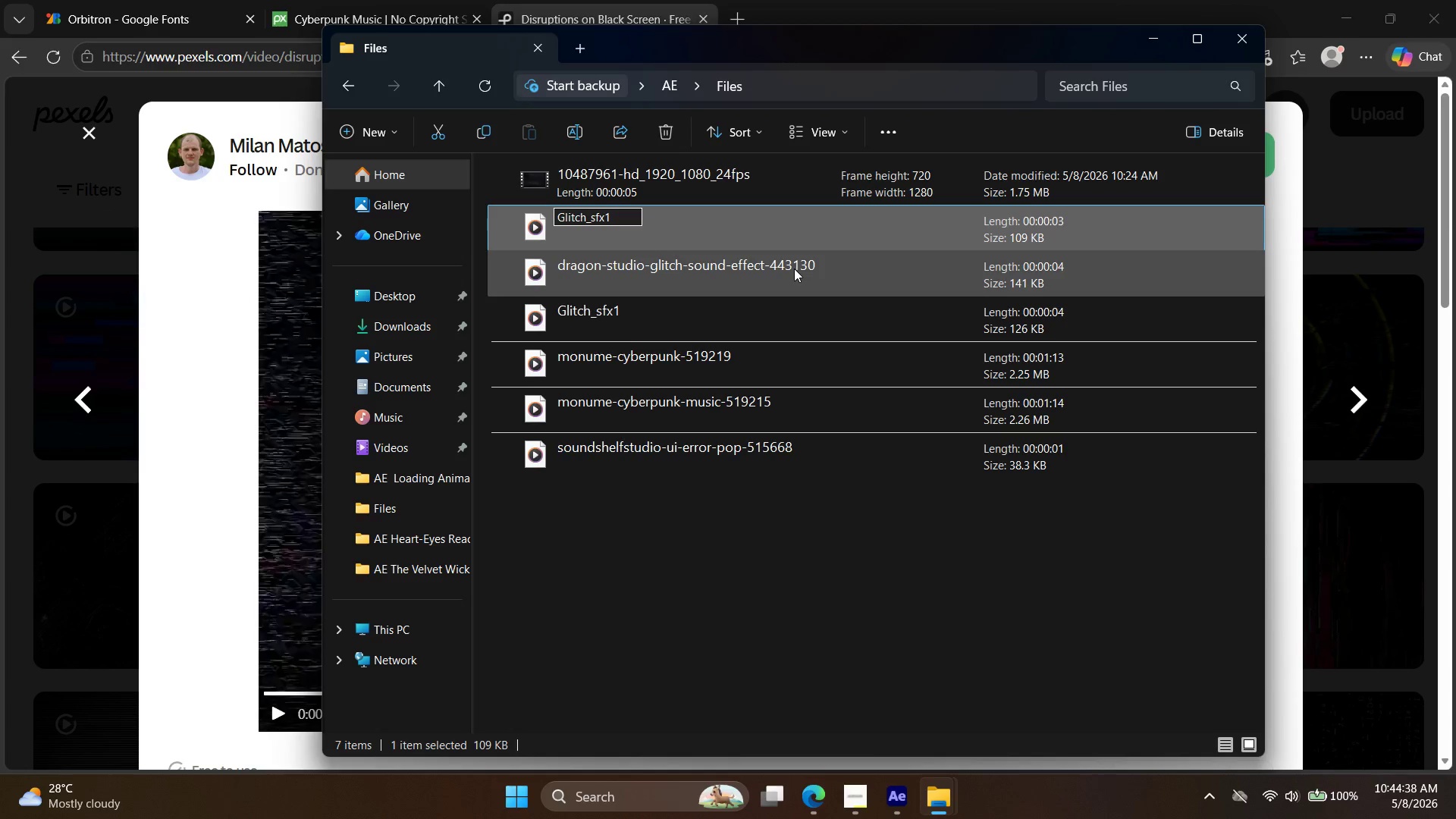 
key(Backspace)
 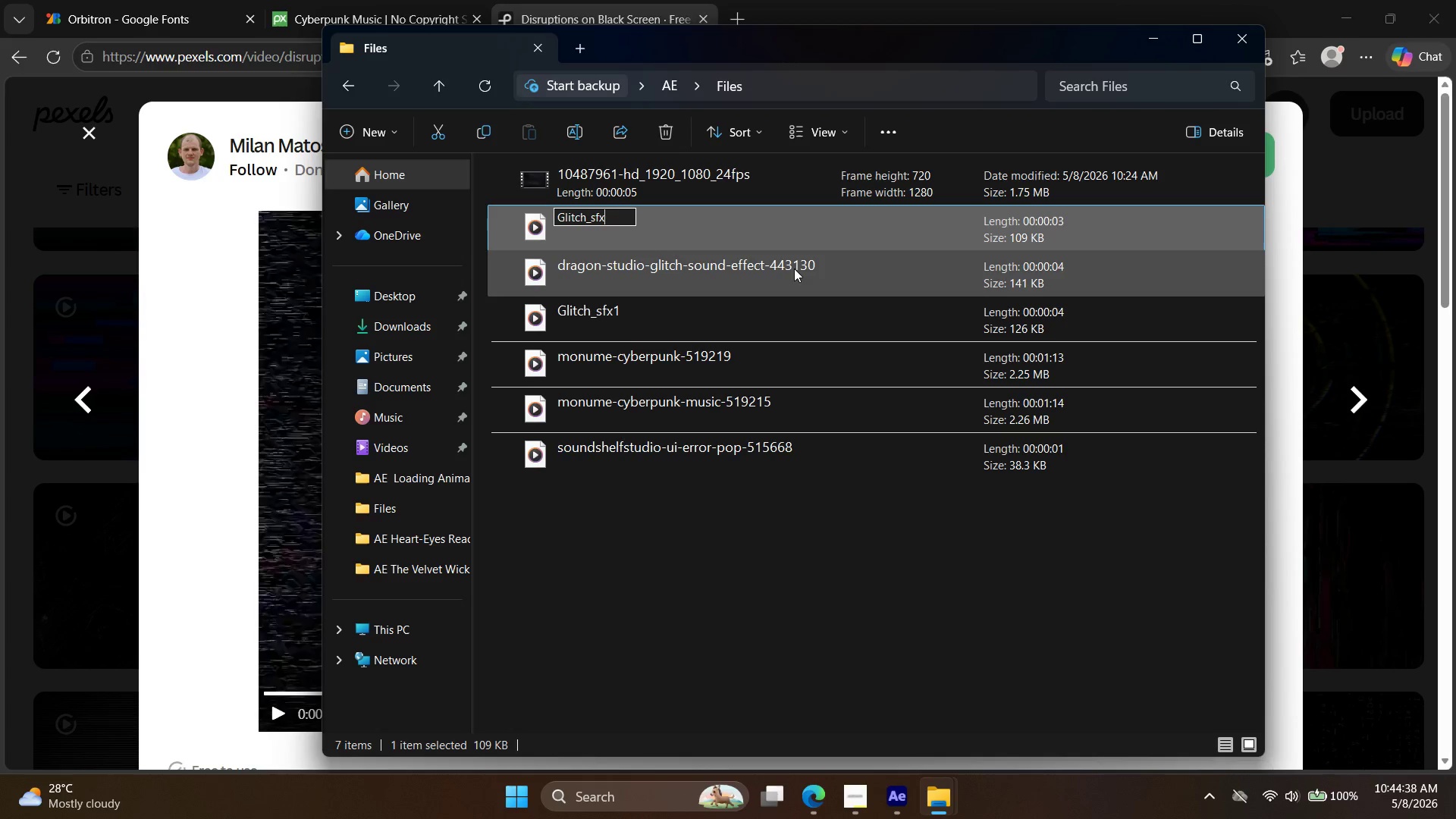 
key(2)
 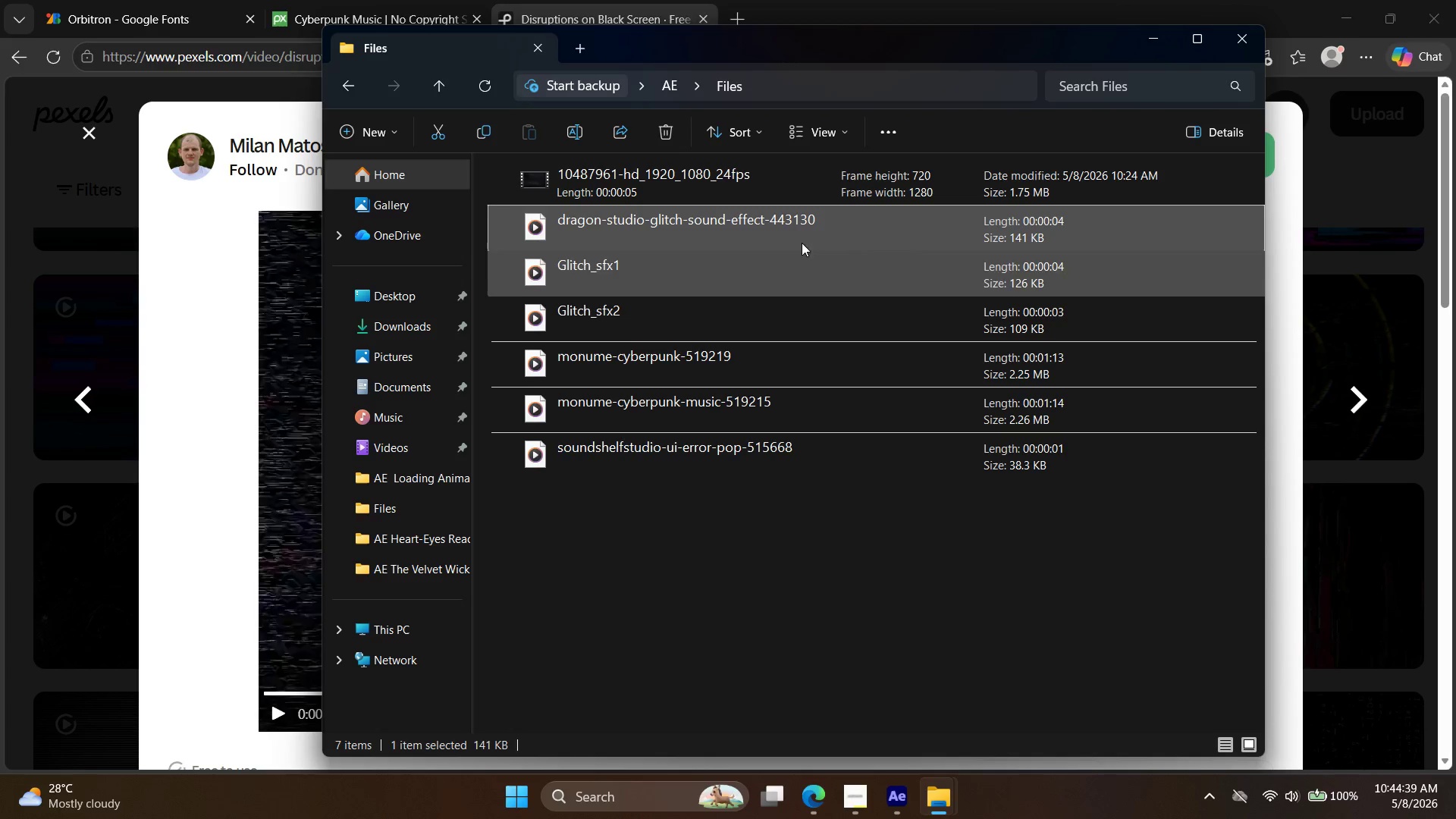 
left_click([804, 234])
 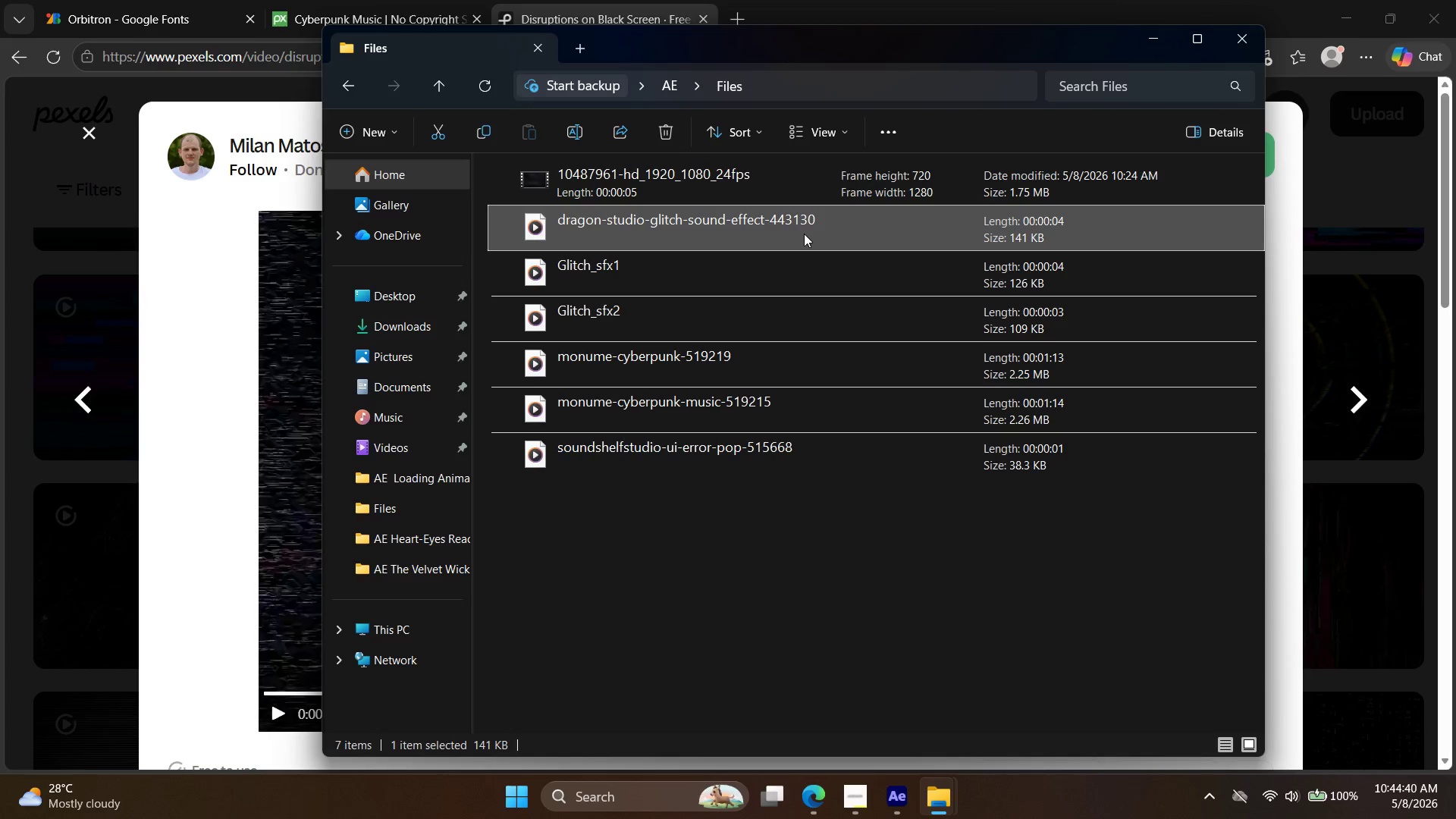 
right_click([804, 234])
 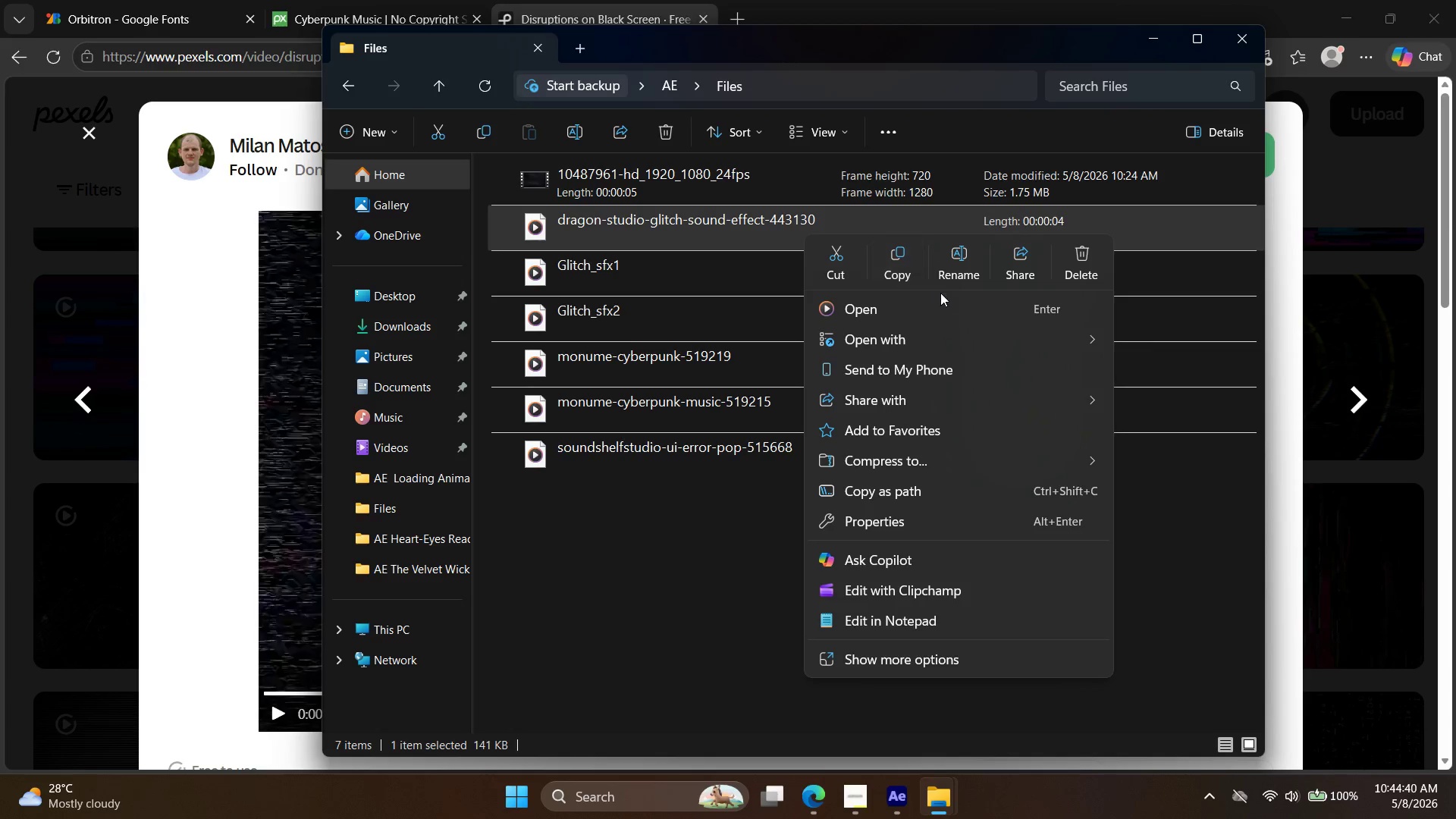 
left_click([951, 268])
 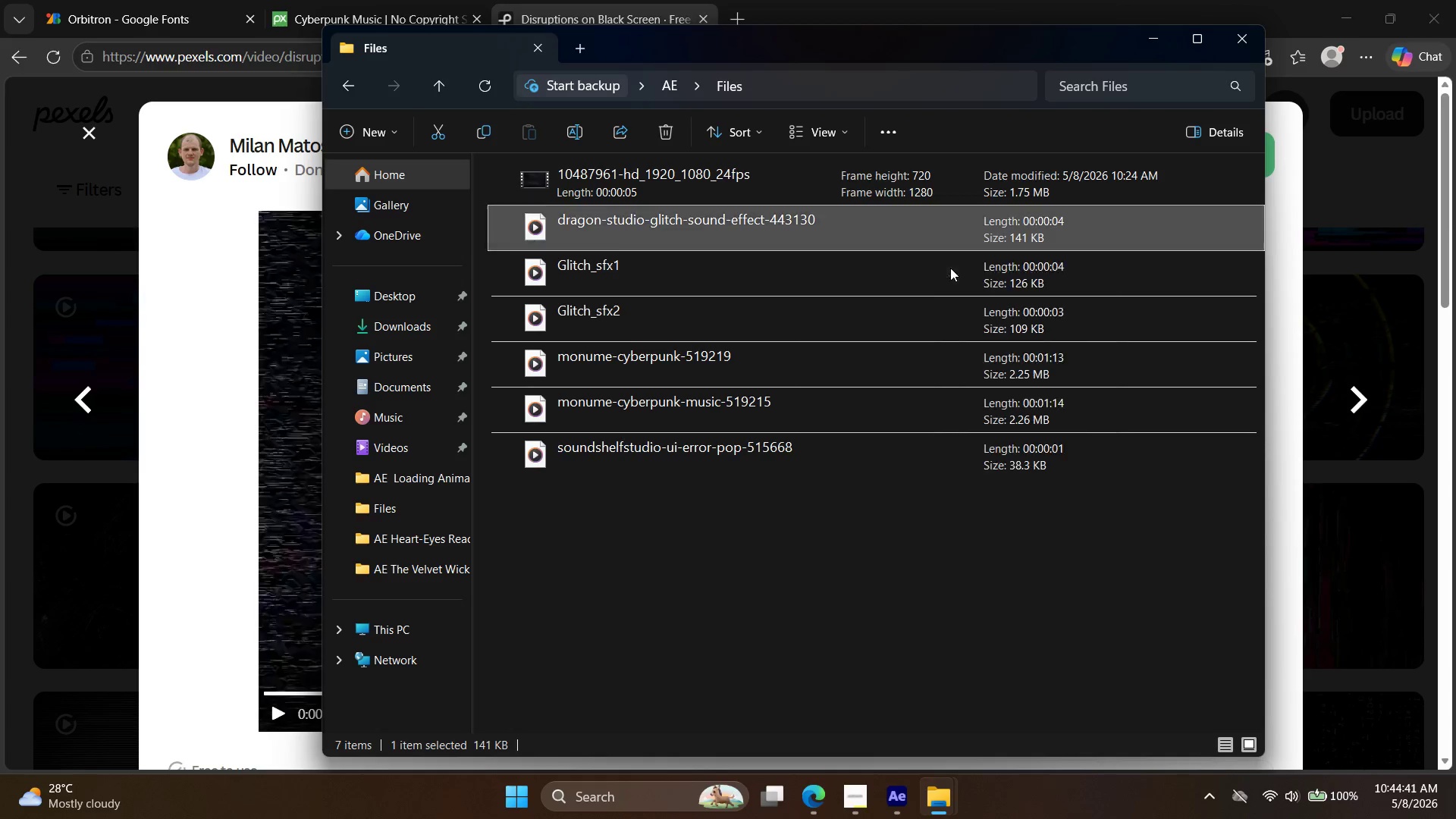 
key(Control+ControlLeft)
 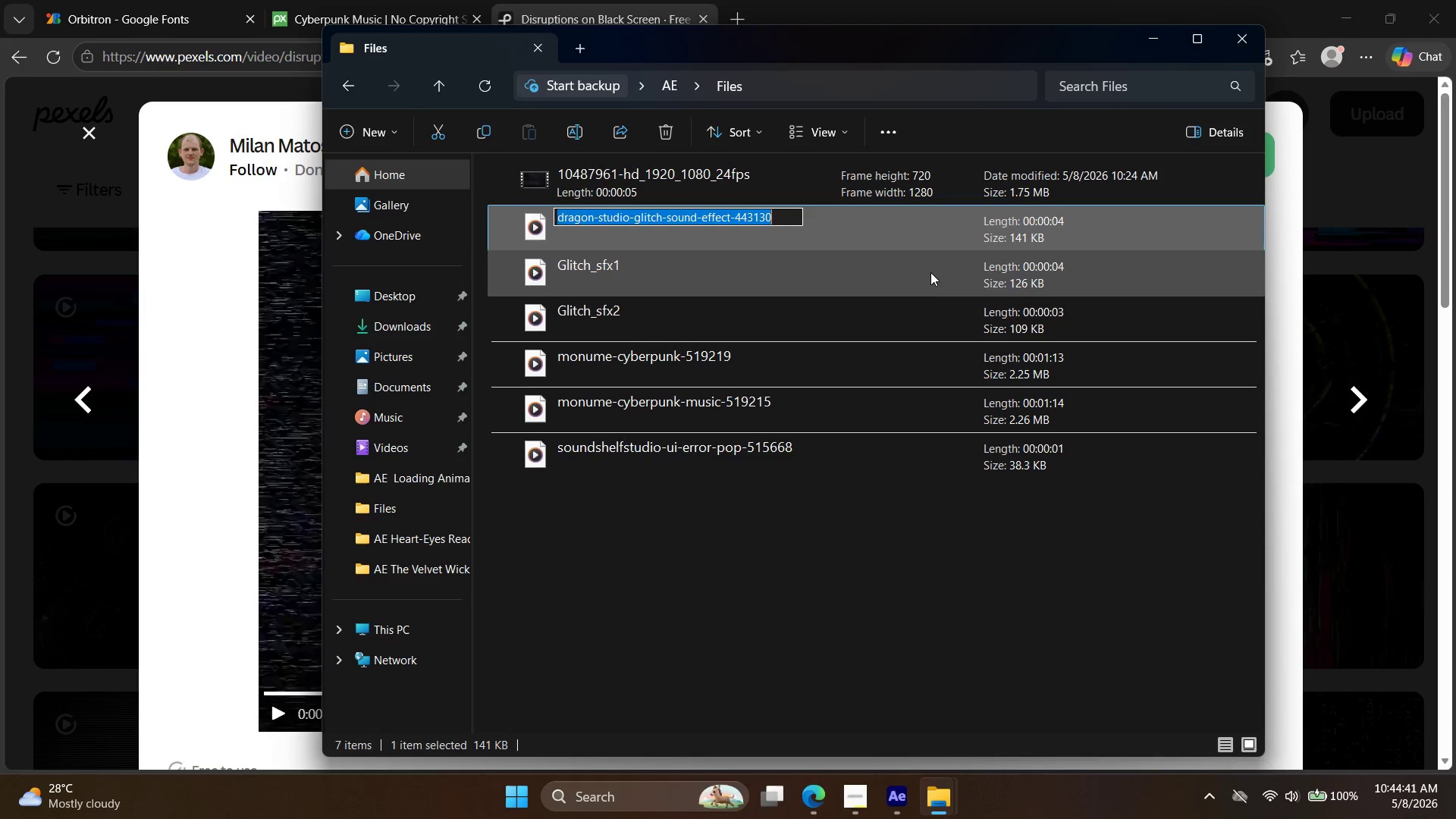 
key(Control+V)
 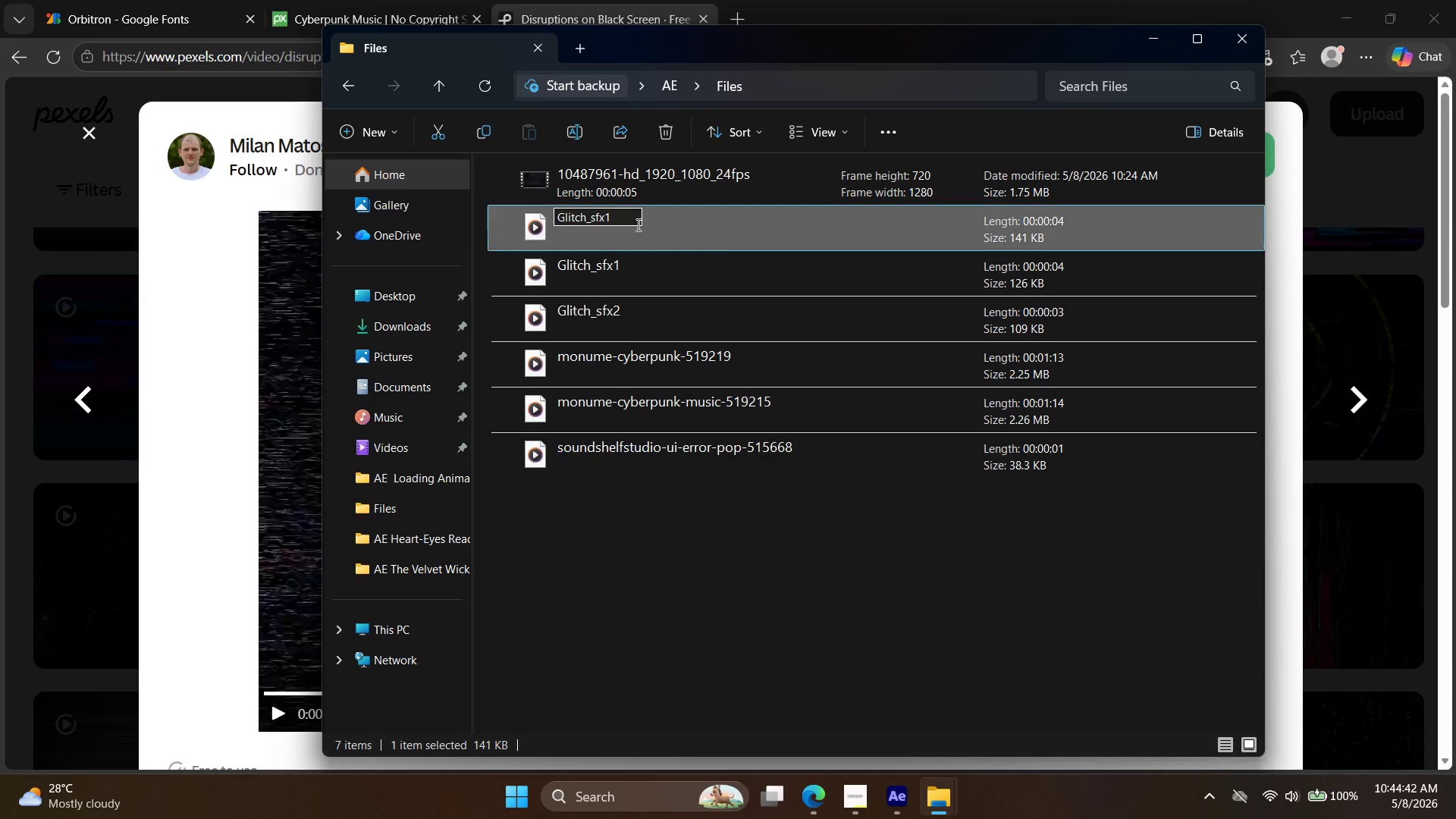 
left_click([626, 218])
 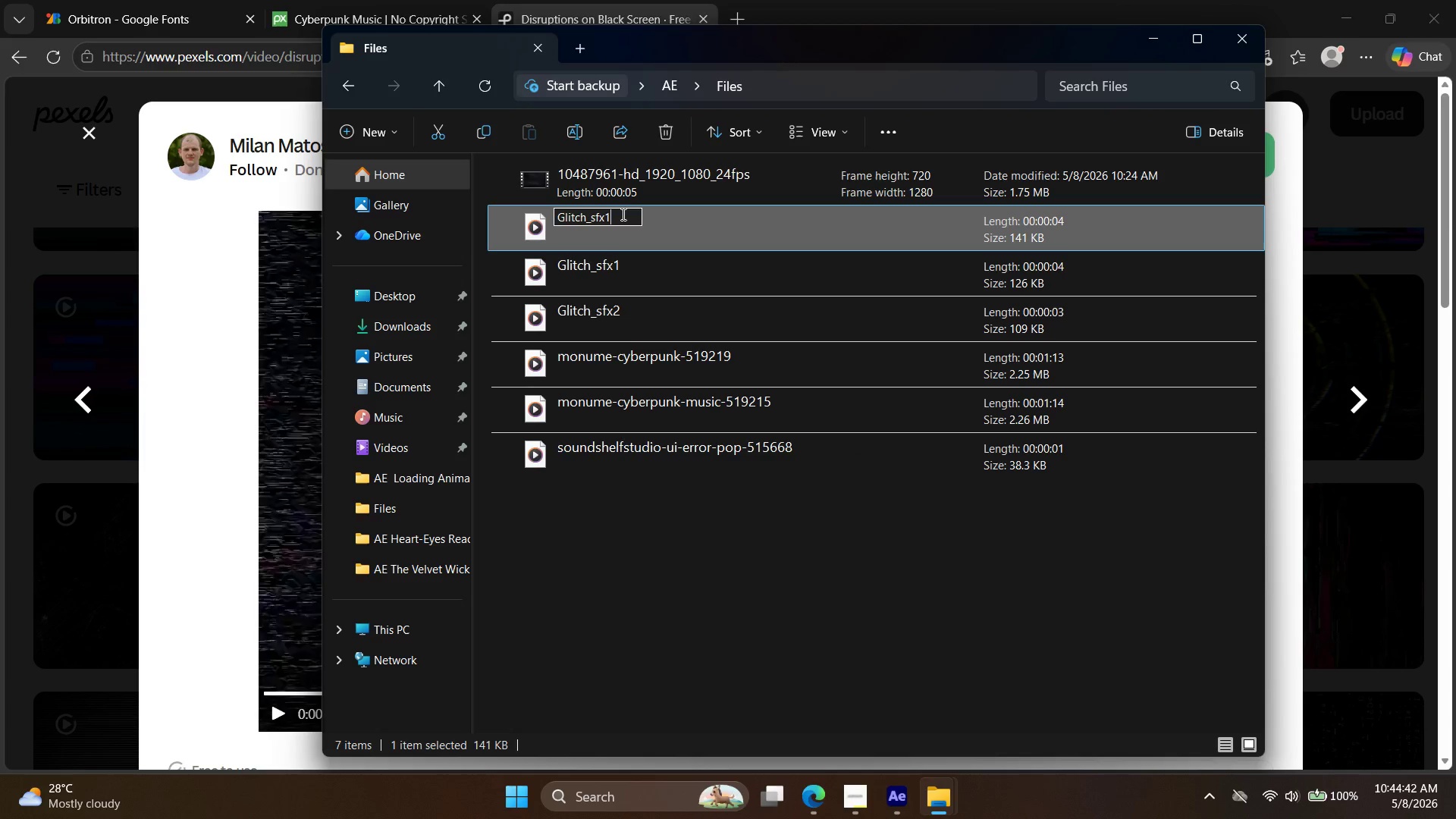 
key(Backspace)
 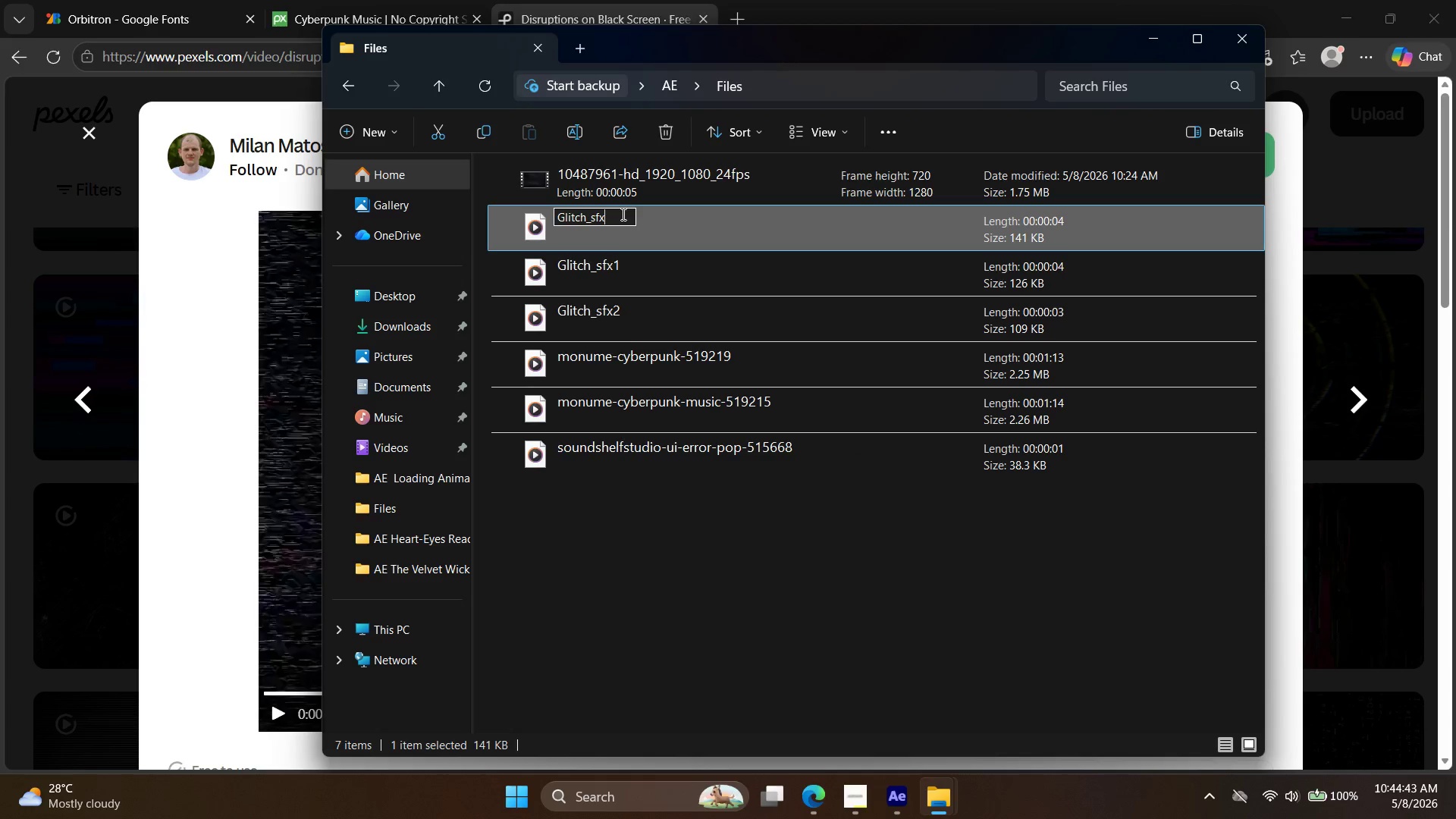 
key(3)
 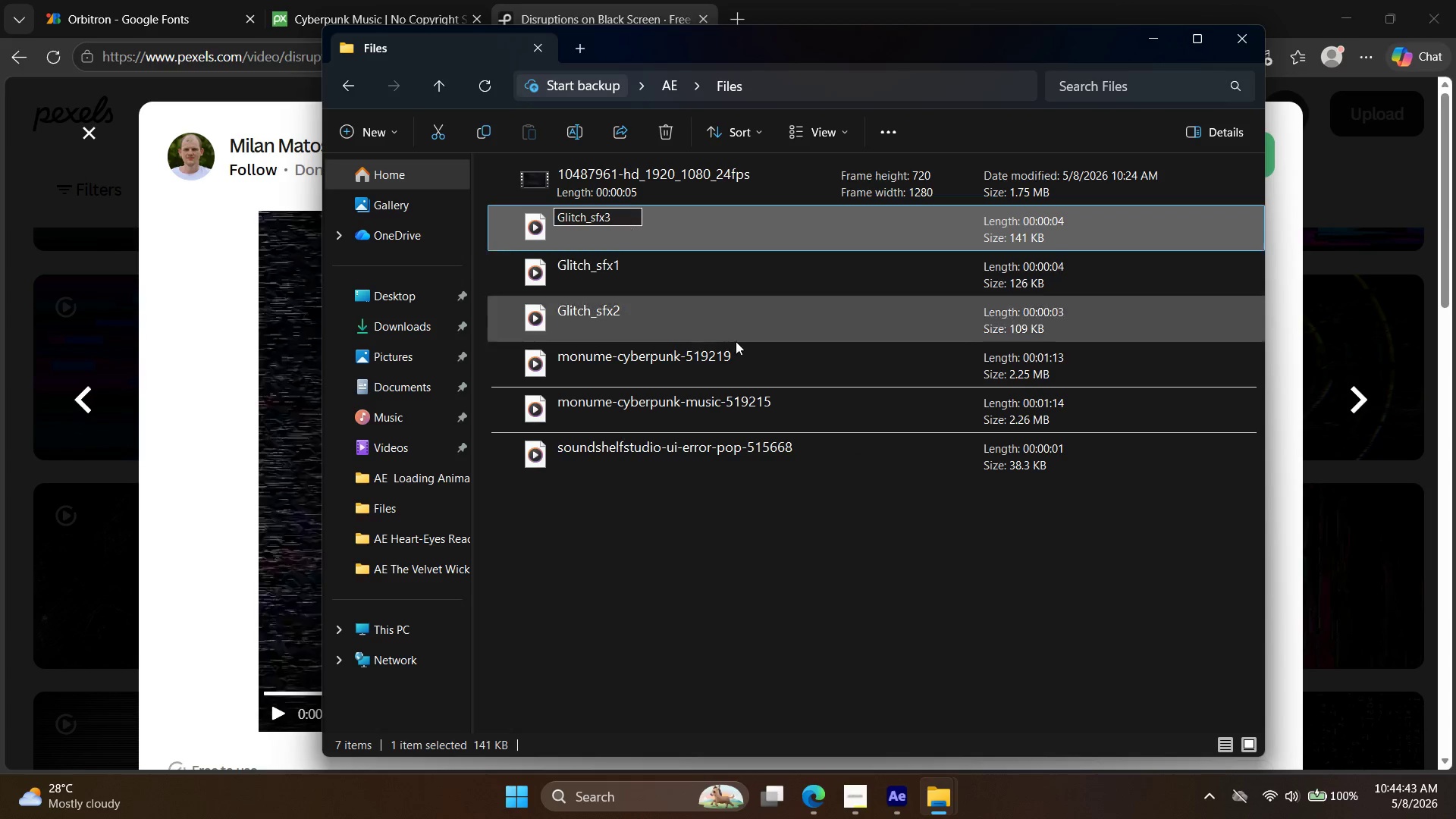 
left_click_drag(start_coordinate=[739, 369], to_coordinate=[904, 277])
 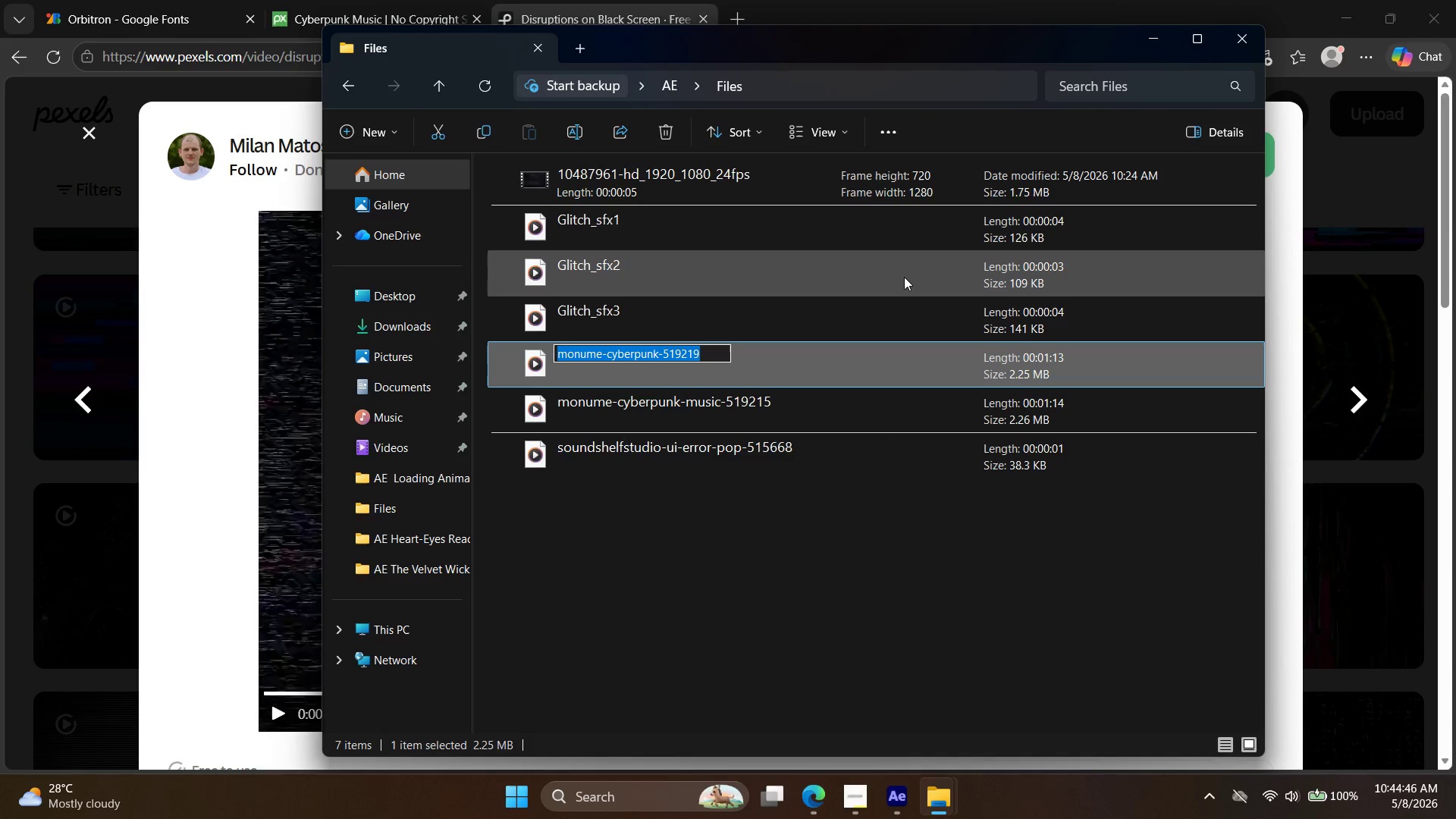 
right_click([753, 357])
 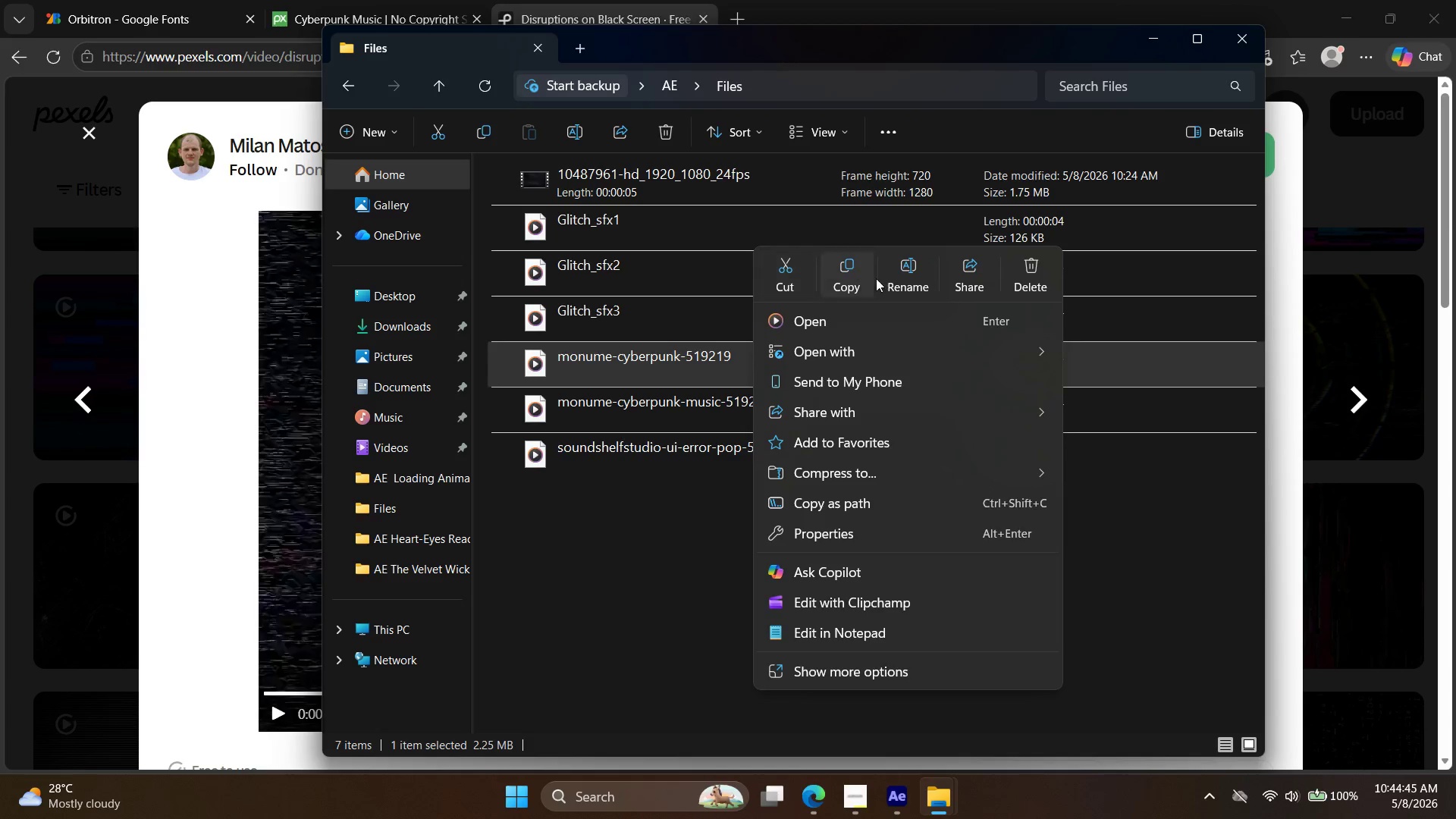 
left_click([904, 277])
 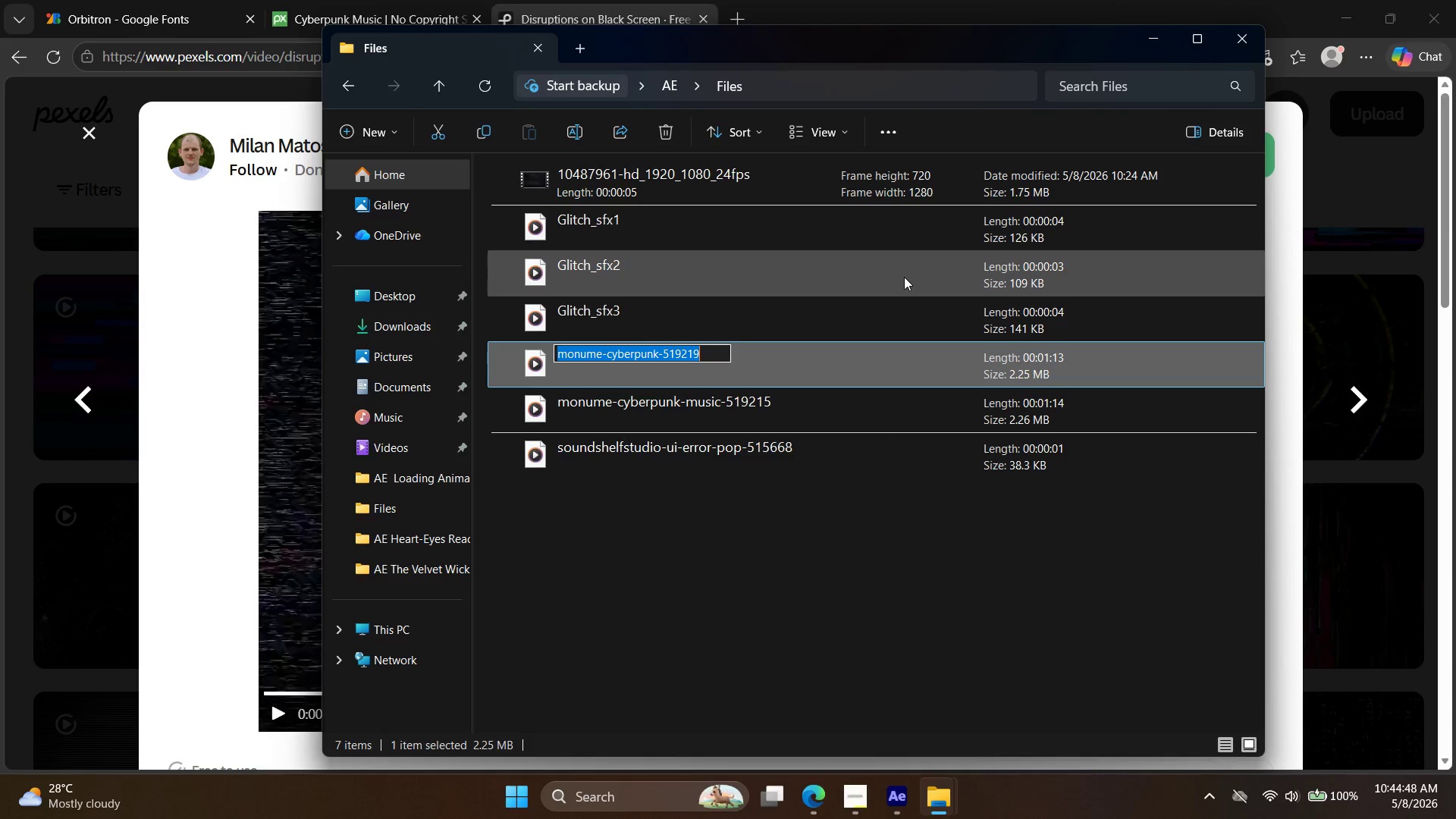 
type(cyberfun)
key(Backspace)
key(Backspace)
key(Backspace)
type(pun)
 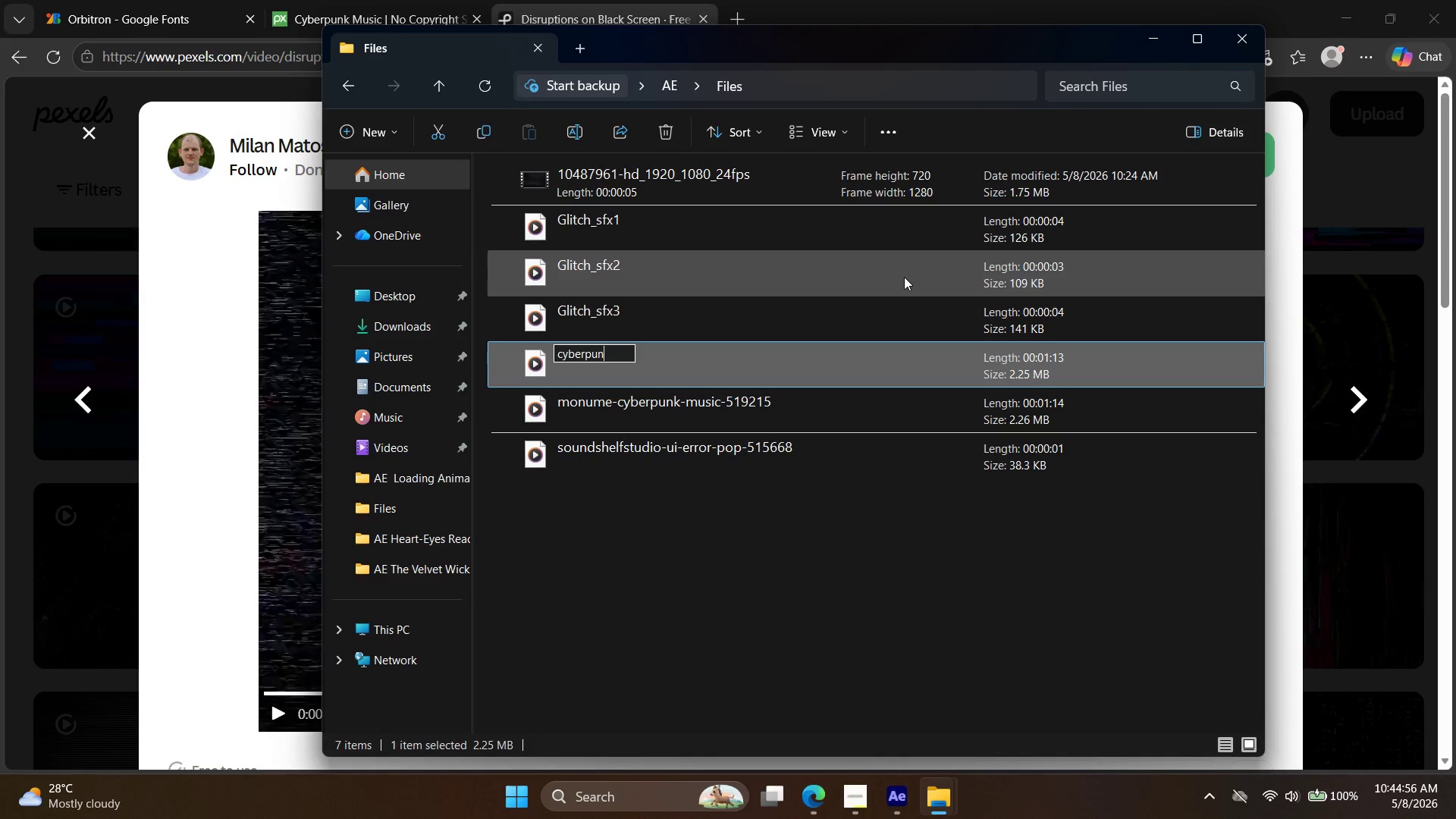 
type(k_music)
 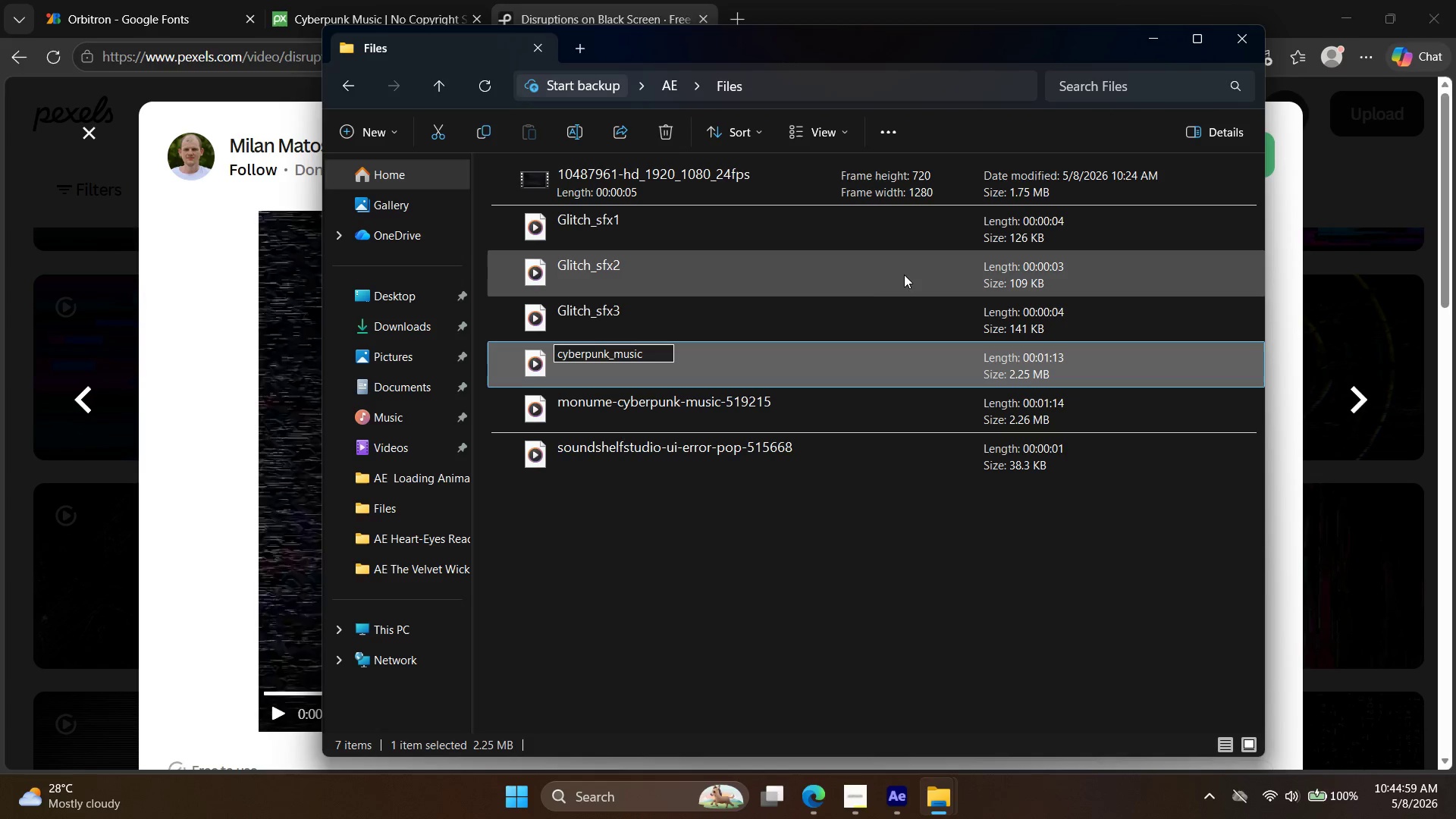 
left_click([796, 414])
 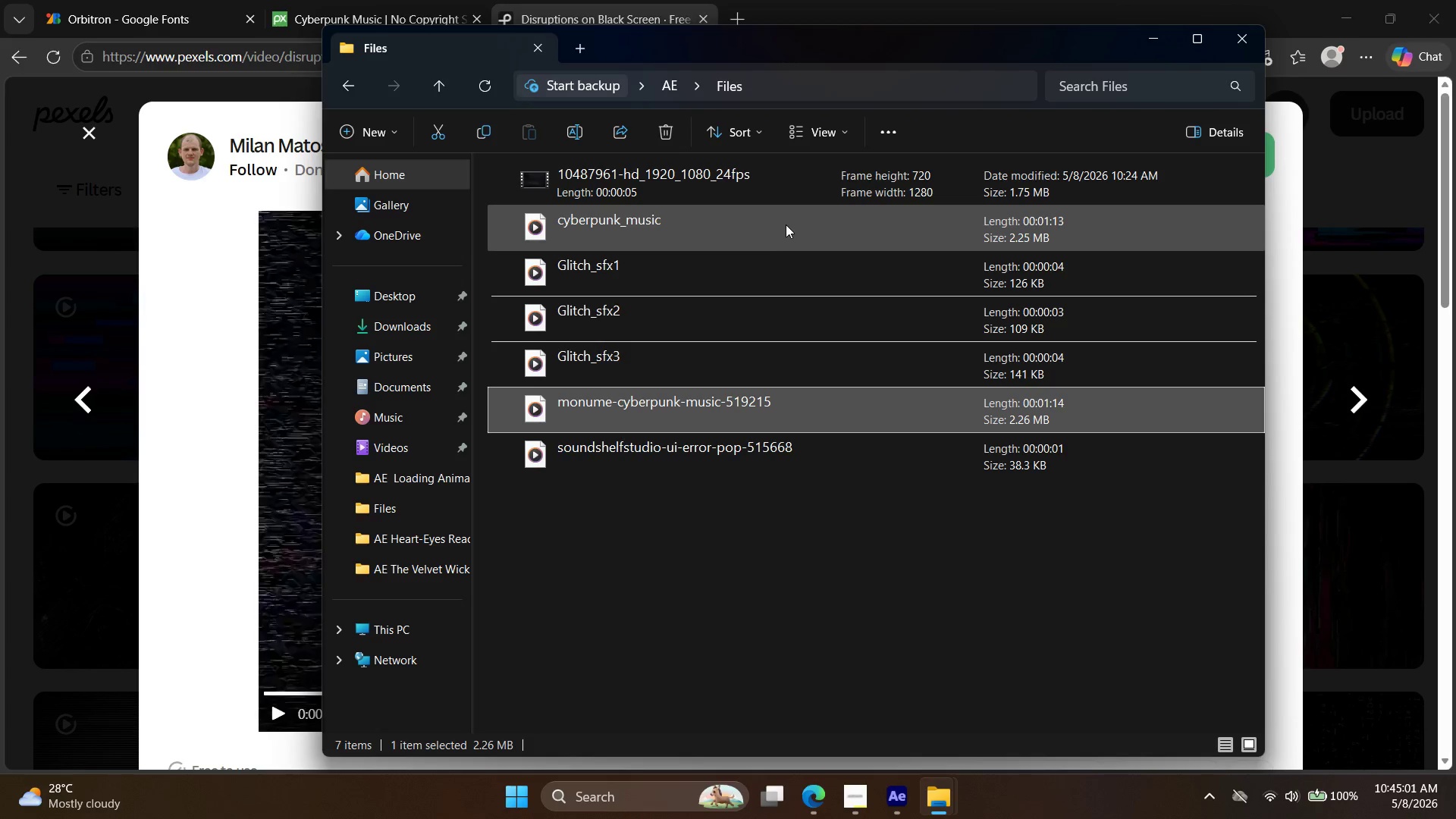 
double_click([786, 224])
 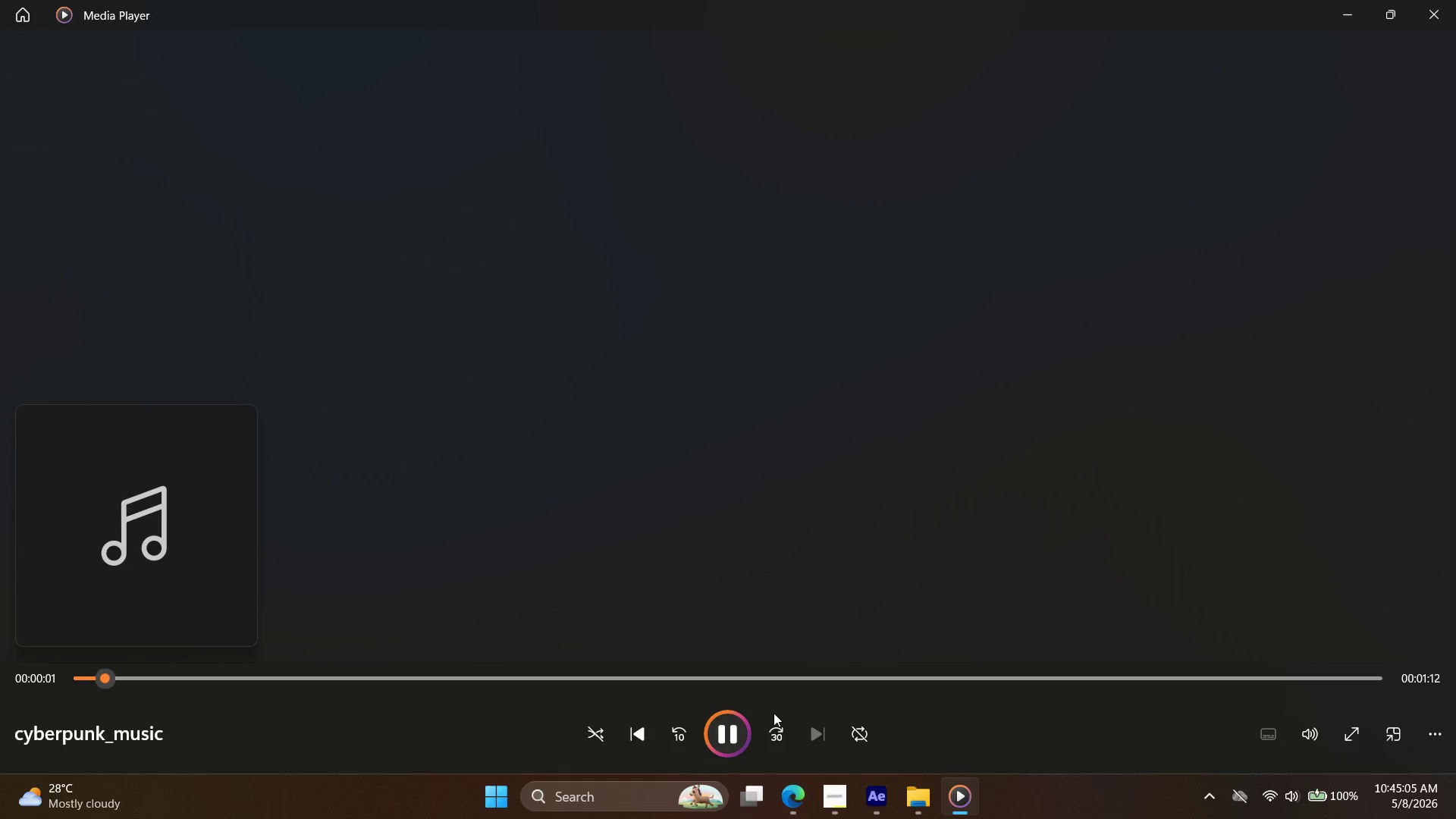 
left_click_drag(start_coordinate=[119, 685], to_coordinate=[360, 687])
 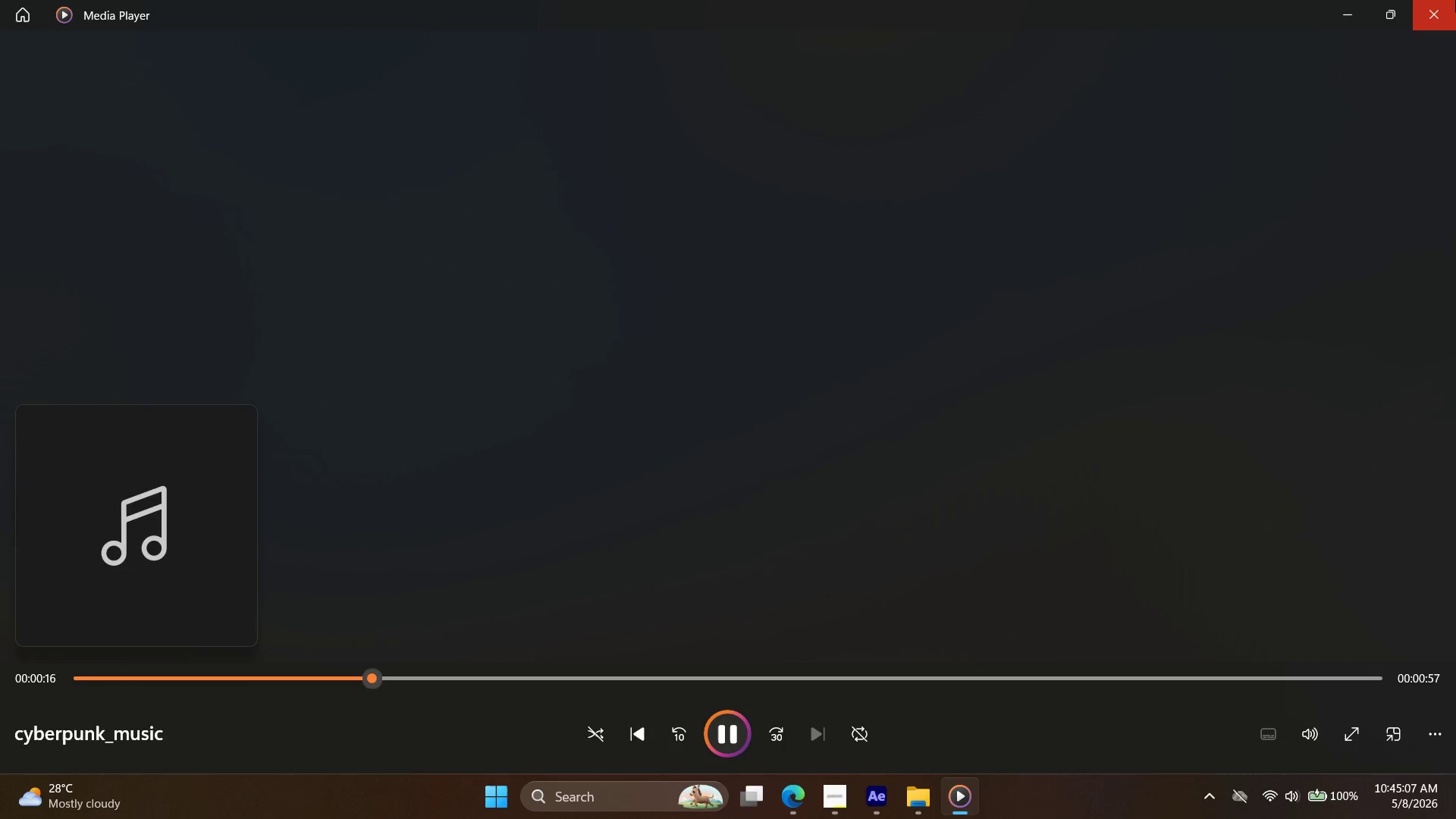 
left_click([1455, 0])
 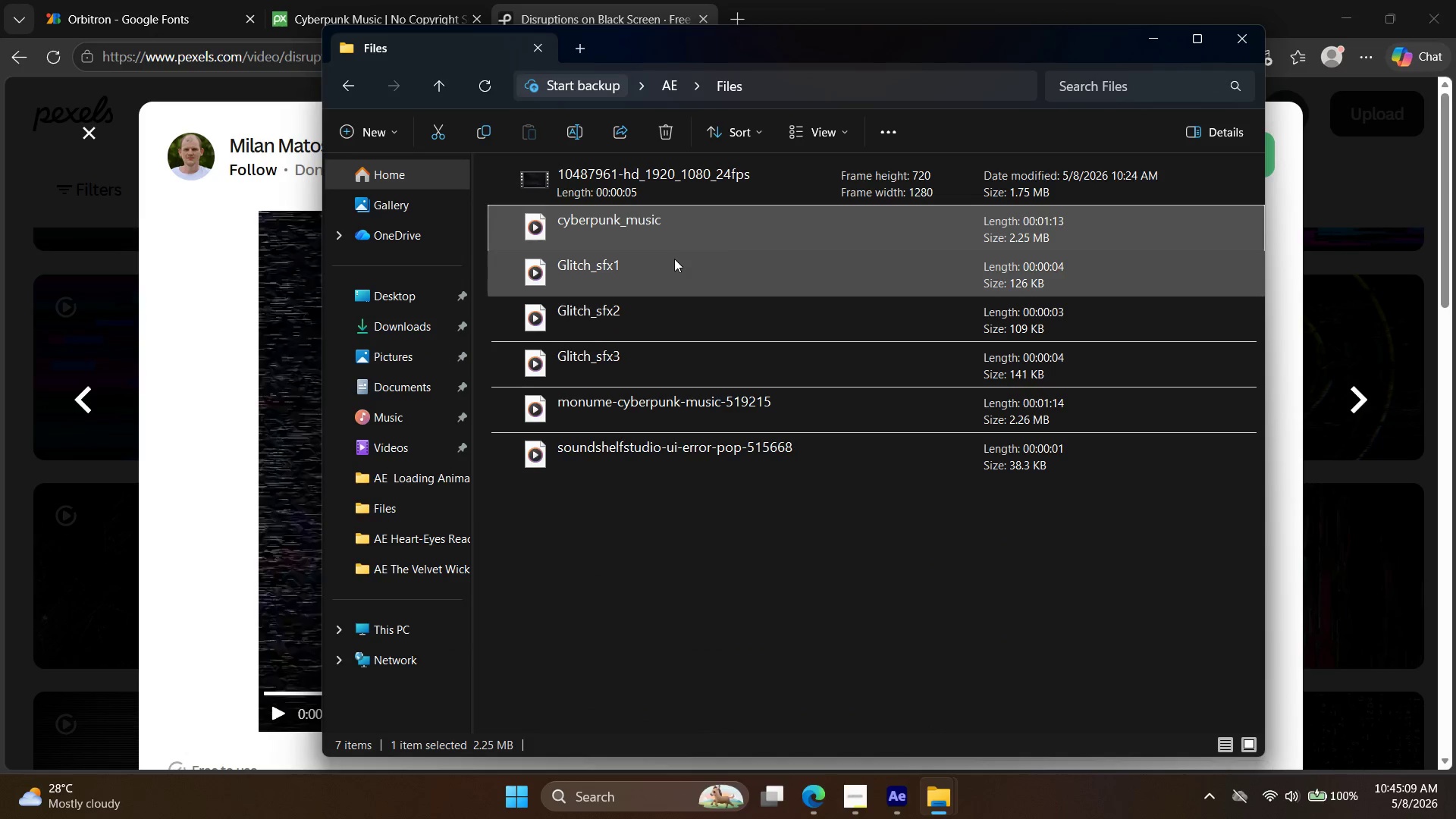 
key(Delete)
 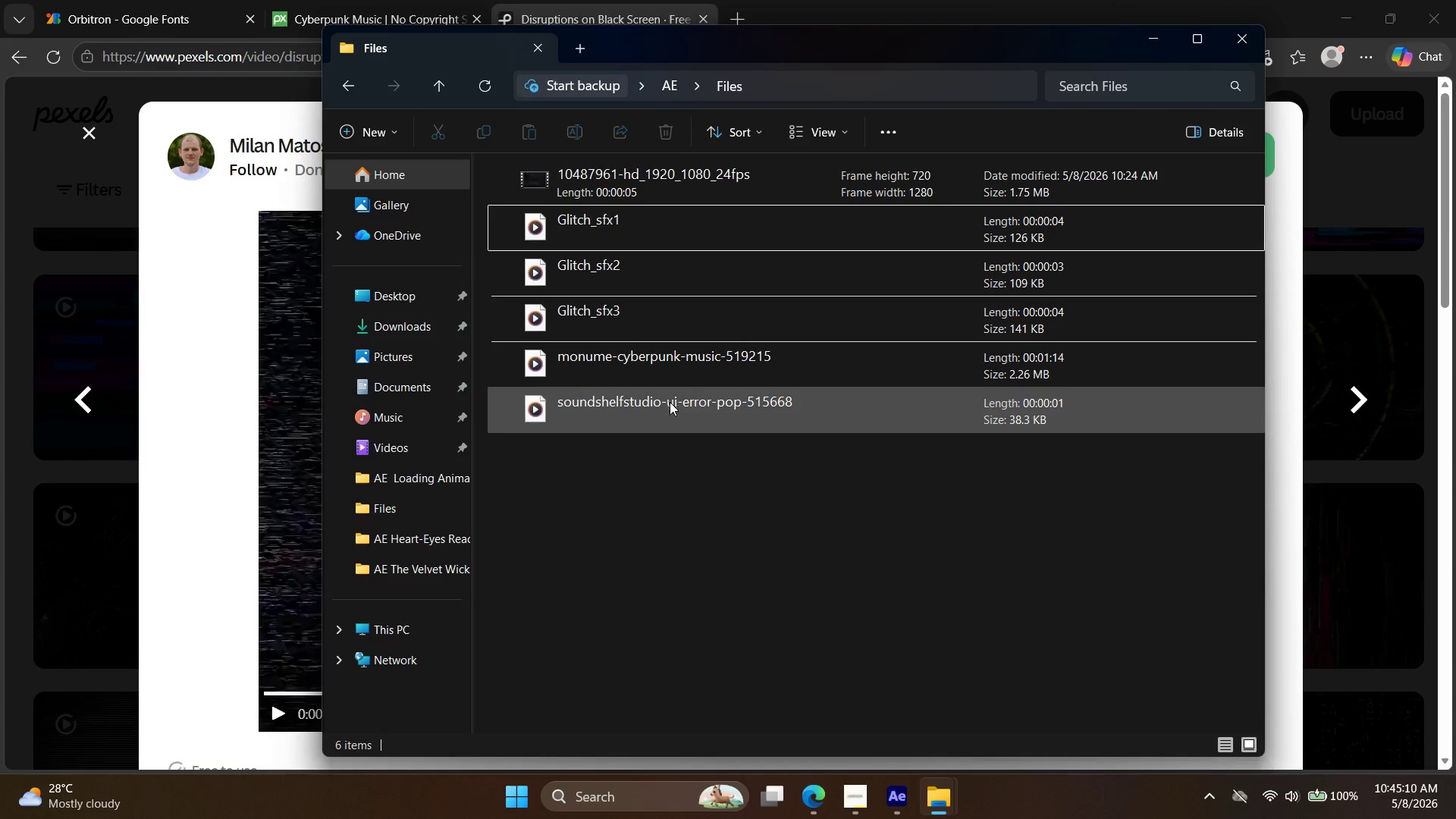 
left_click([667, 371])
 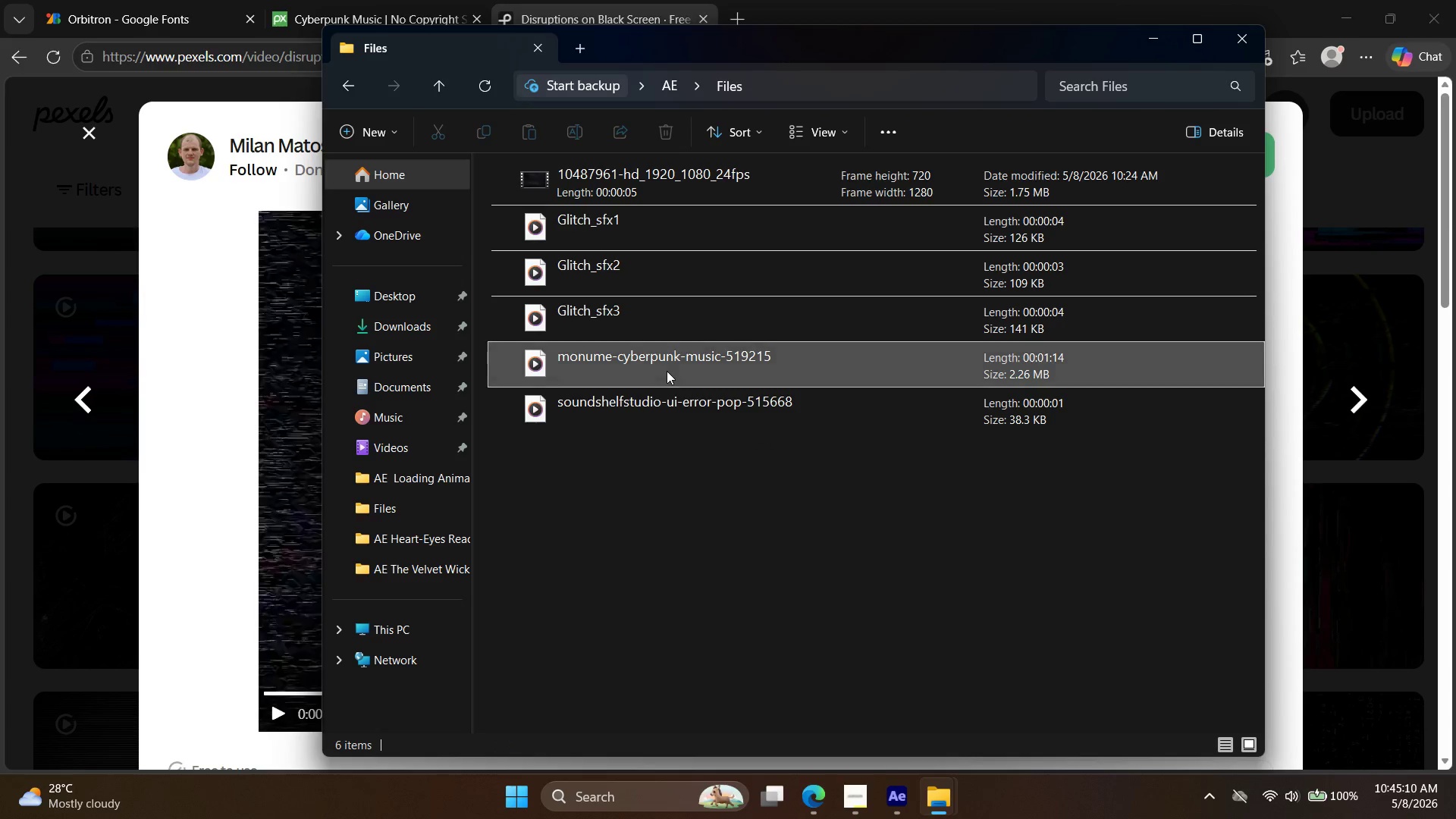 
right_click([667, 371])
 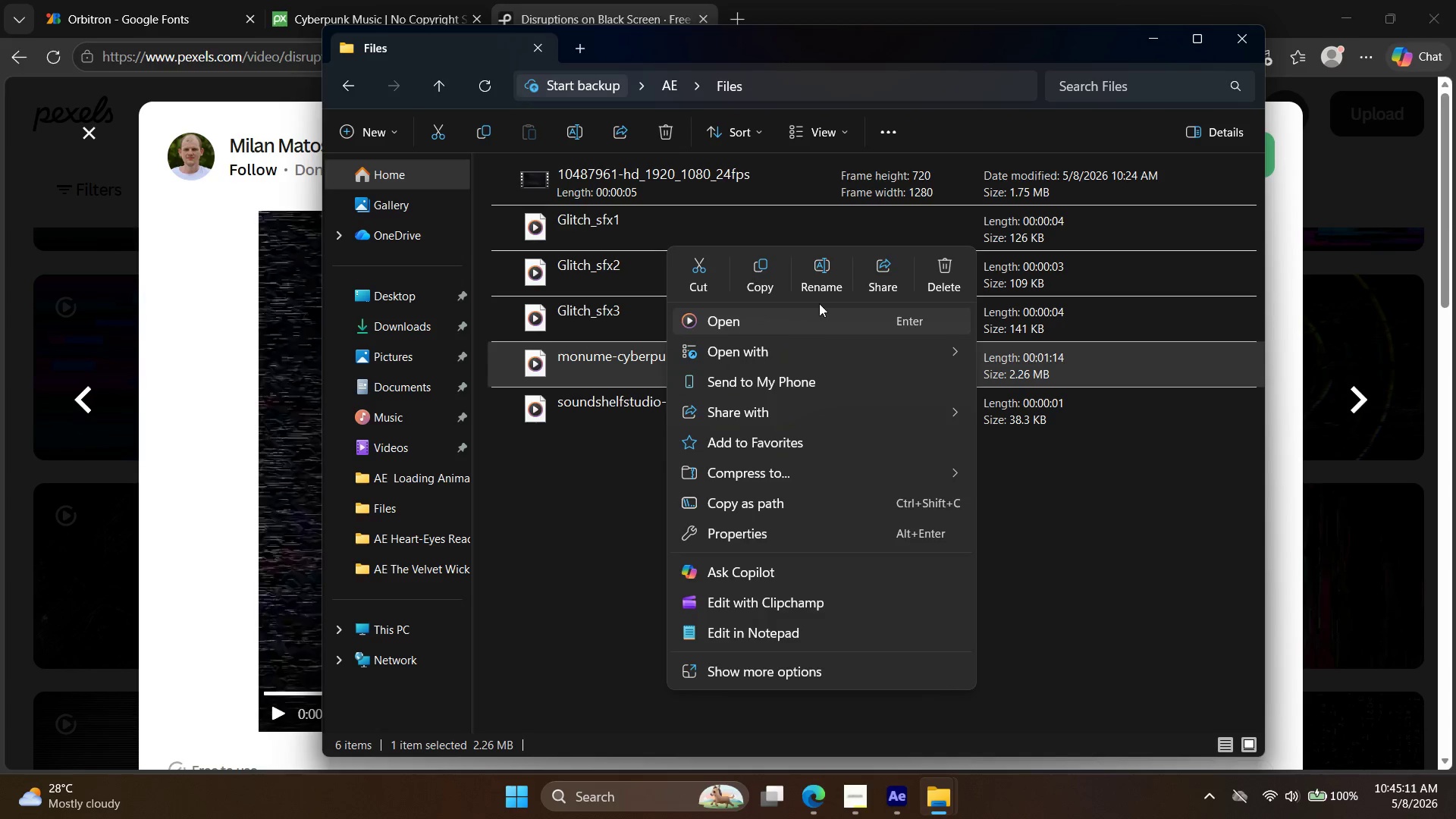 
left_click([824, 281])
 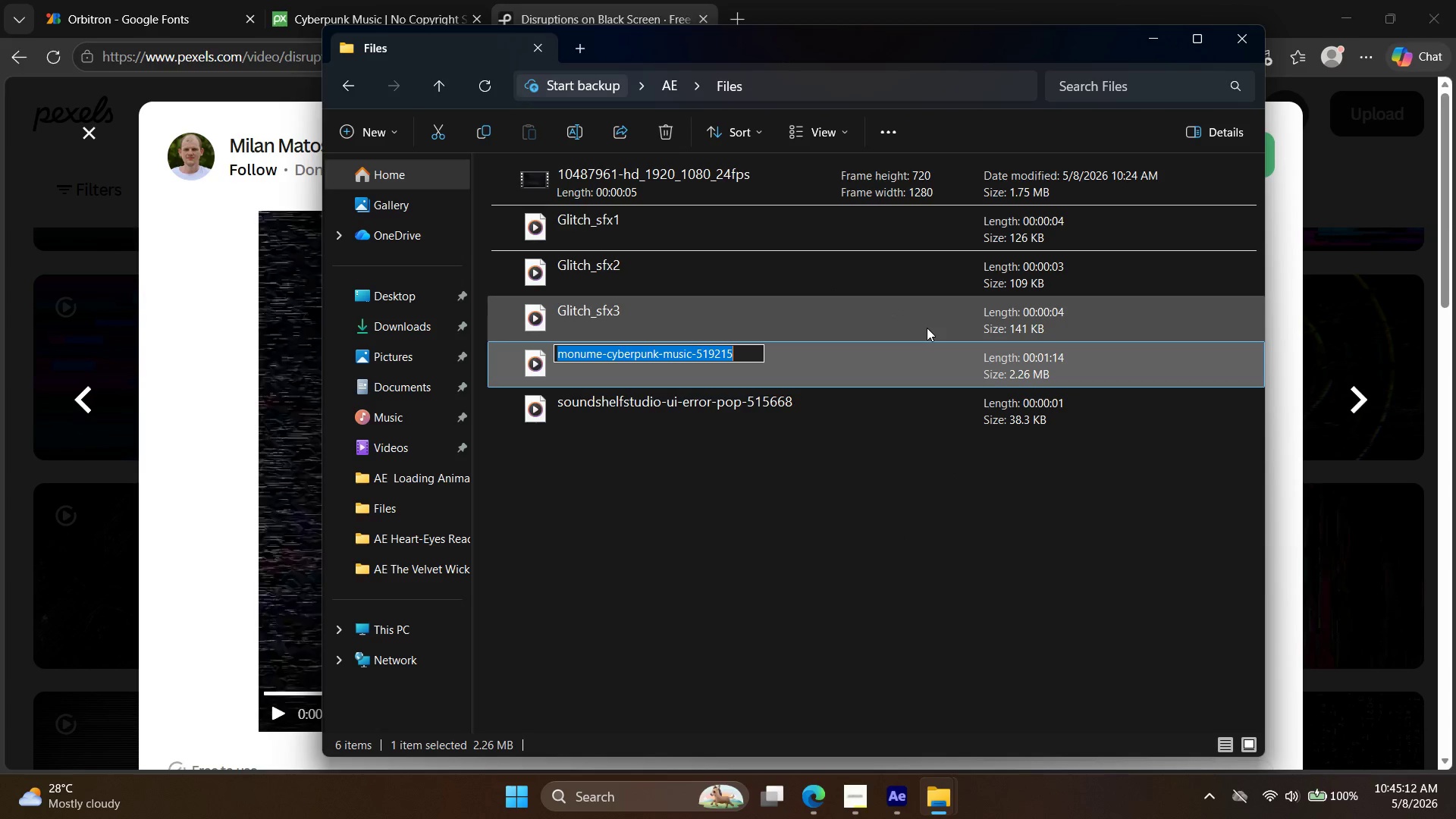 
type(cyberpunk_music)
 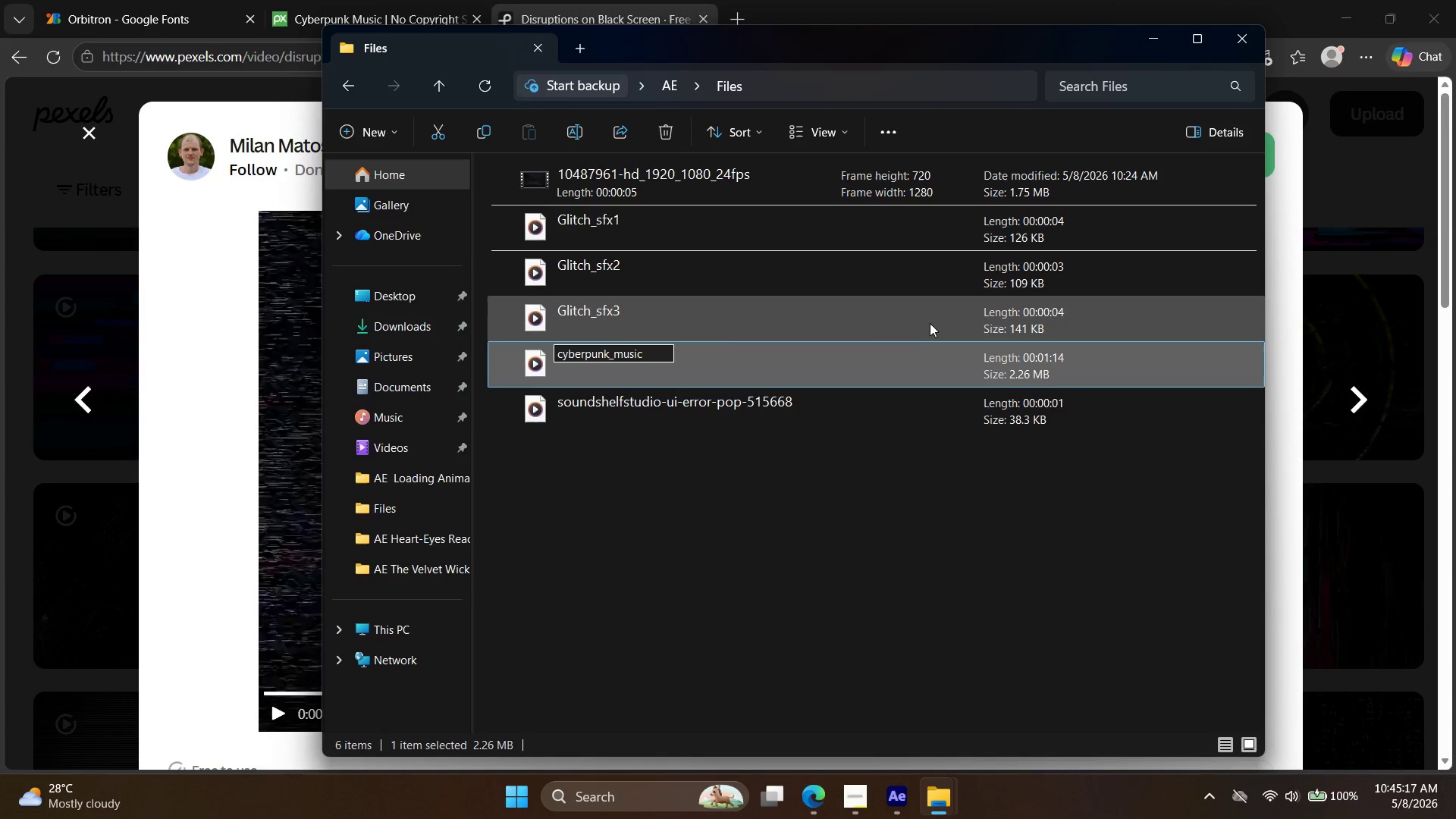 
double_click([792, 401])
 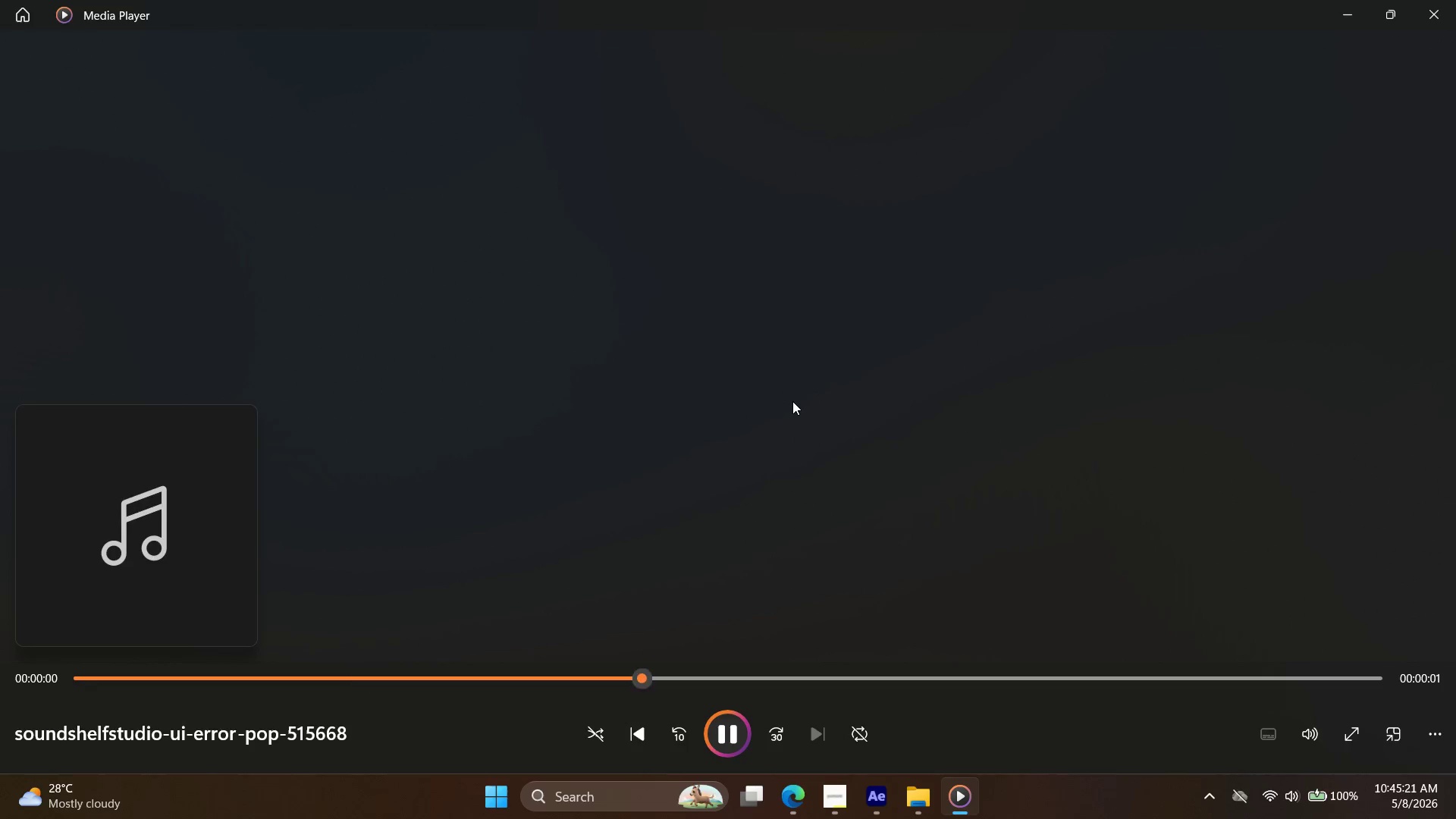 
left_click([1455, 0])
 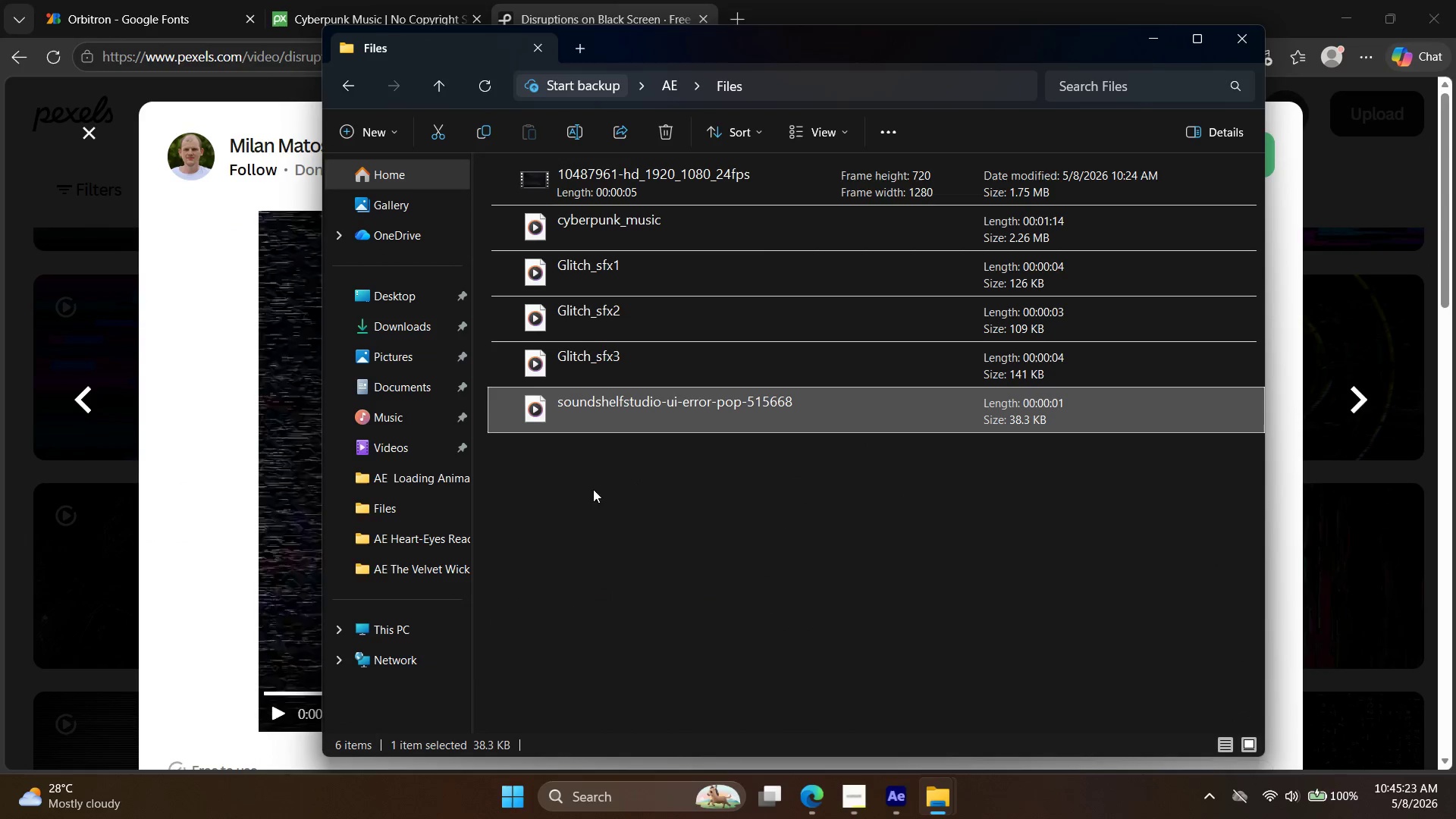 
right_click([631, 406])
 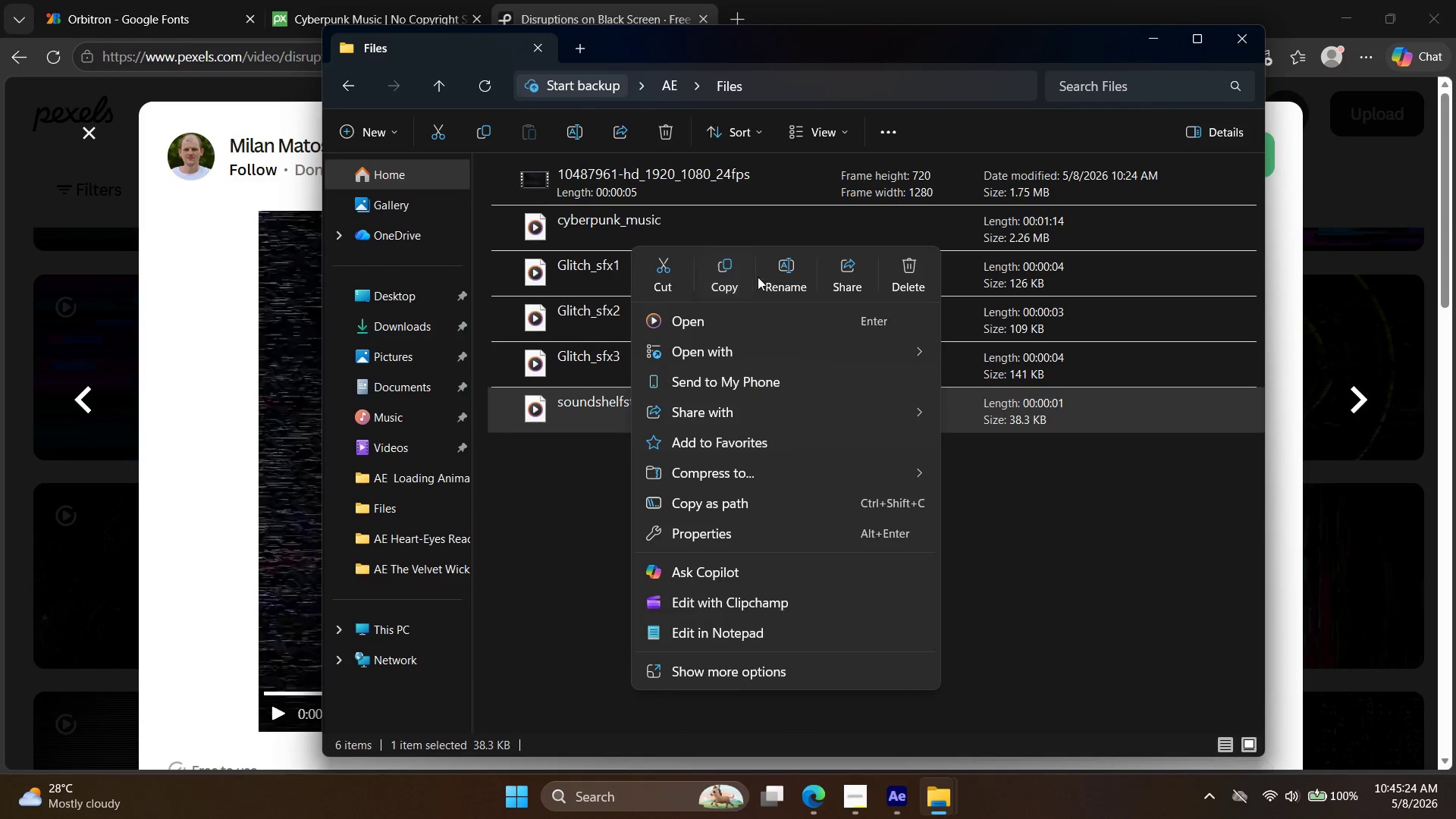 
left_click([786, 267])
 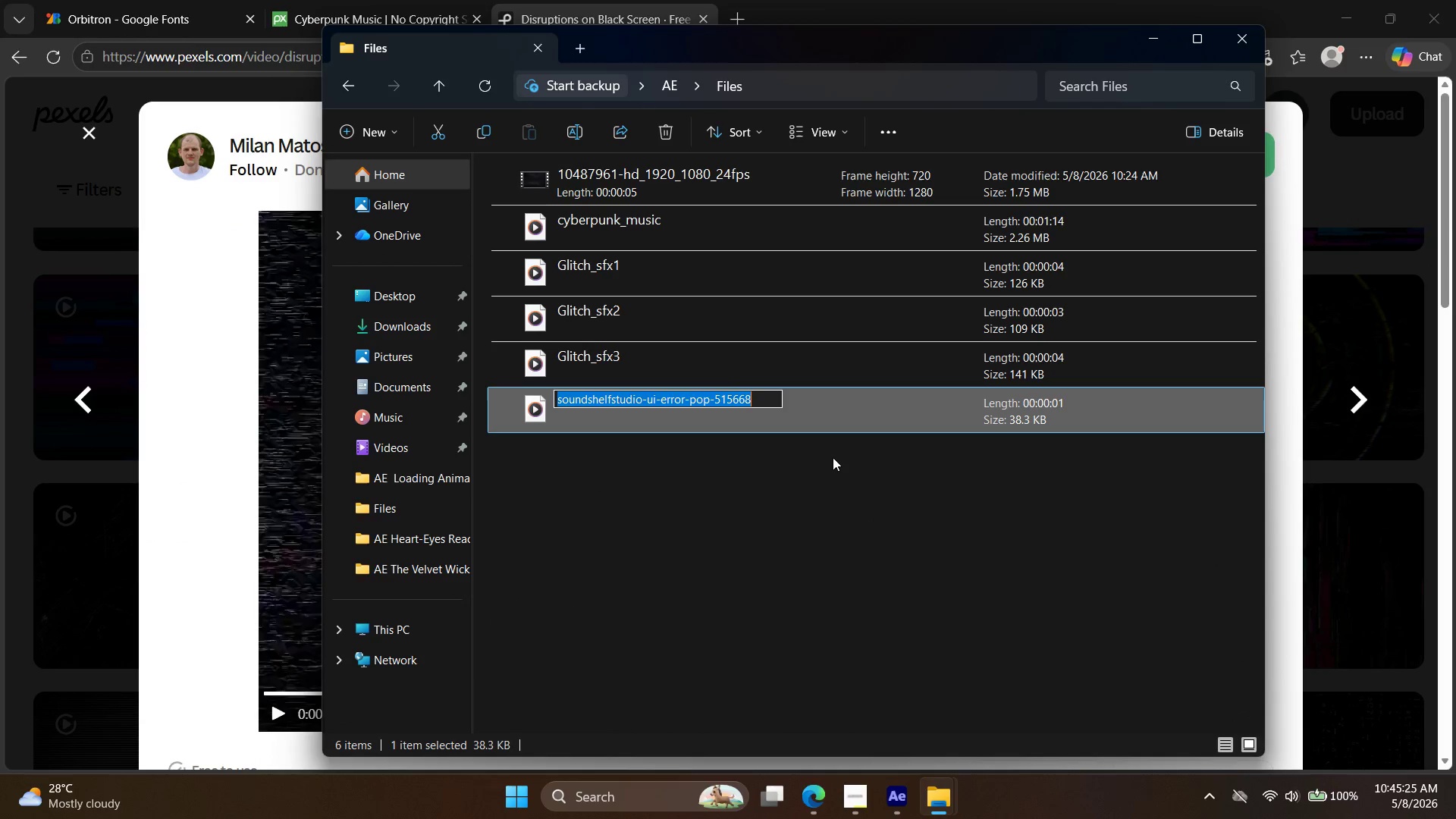 
type(errp)
key(Backspace)
type(or_sfx)
 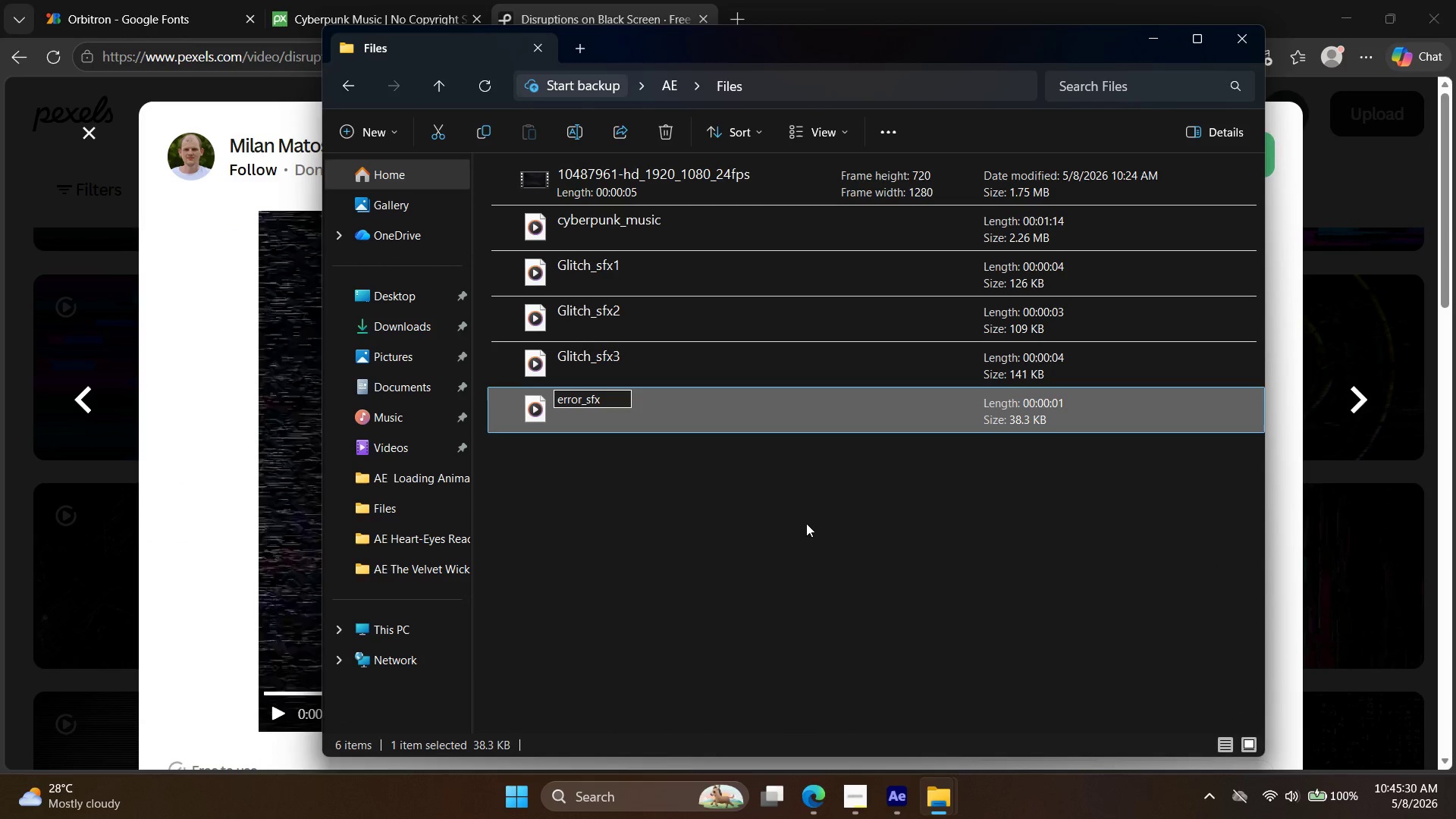 
double_click([762, 179])
 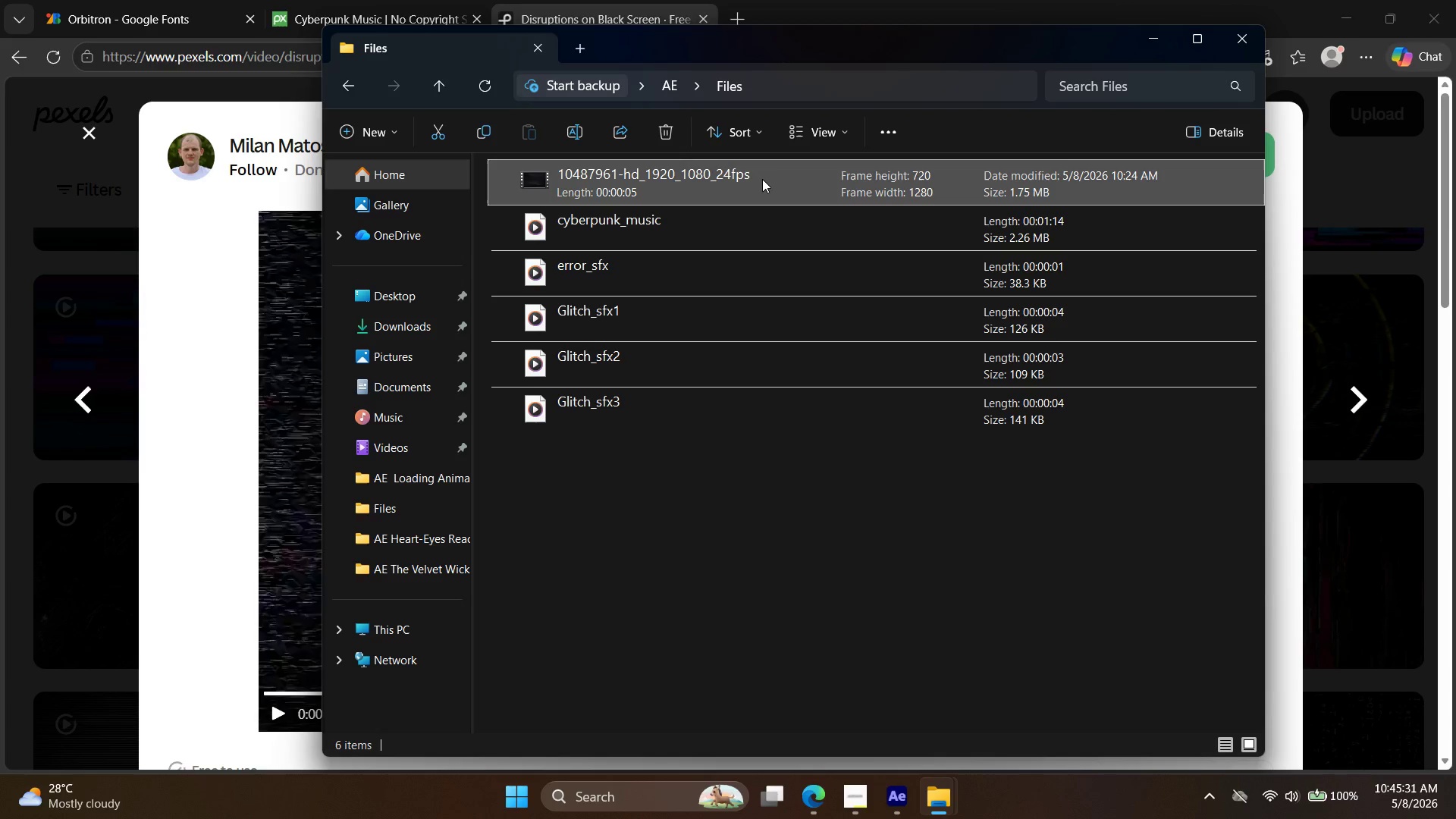 
right_click([762, 179])
 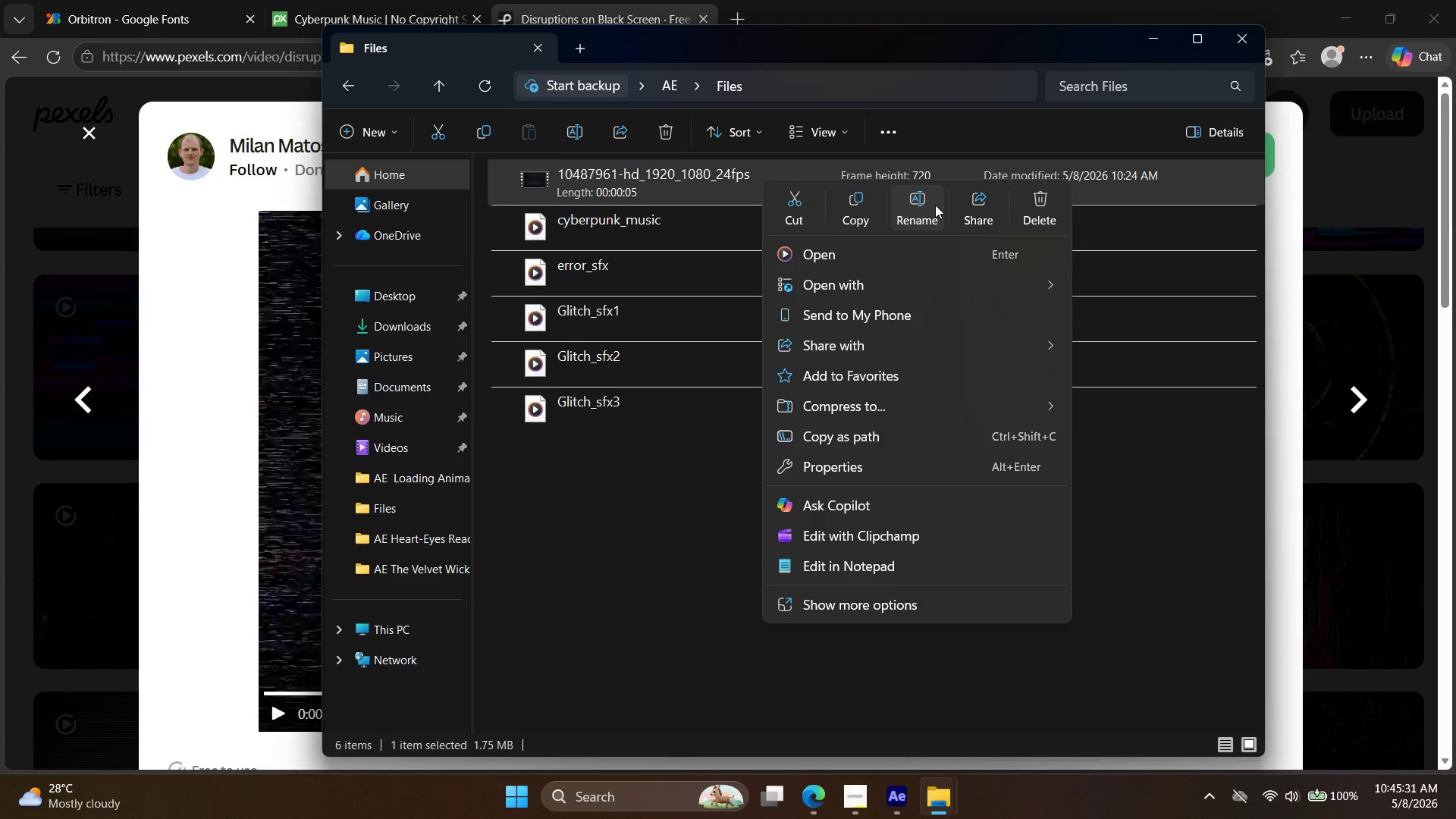 
left_click([927, 203])
 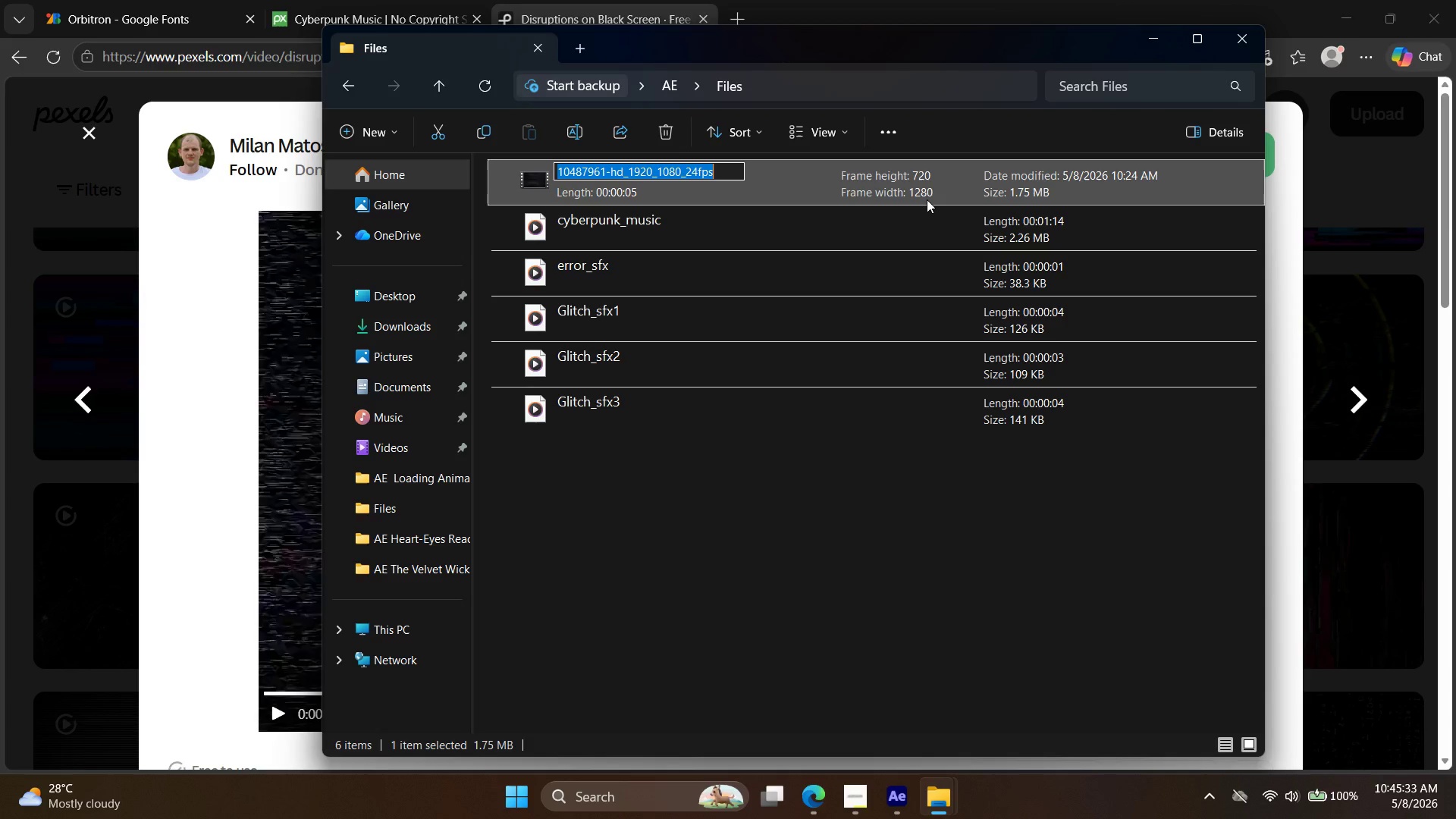 
type(gl)
key(Backspace)
key(Backspace)
key(Backspace)
type(glitch_overlay)
 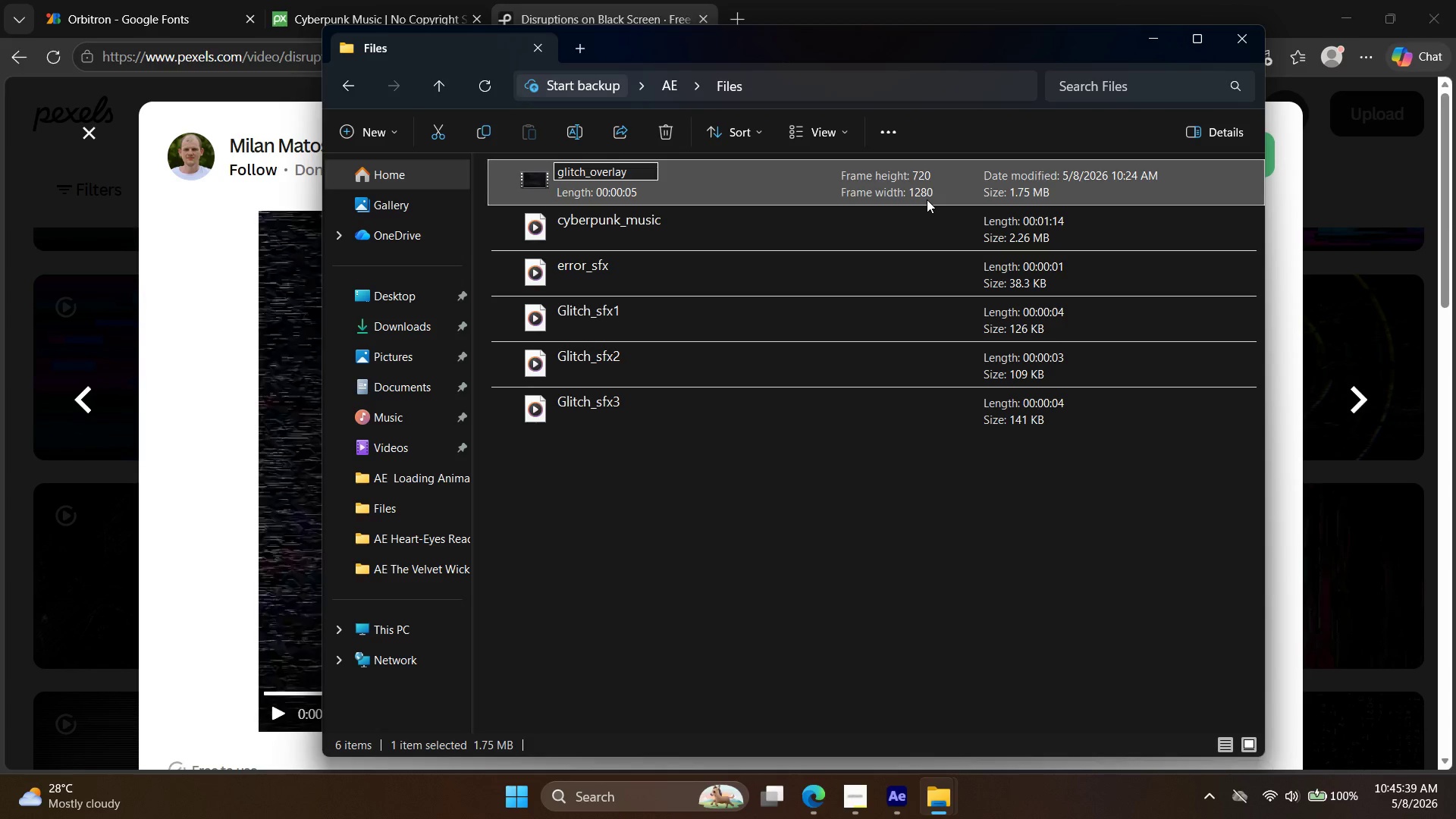 
 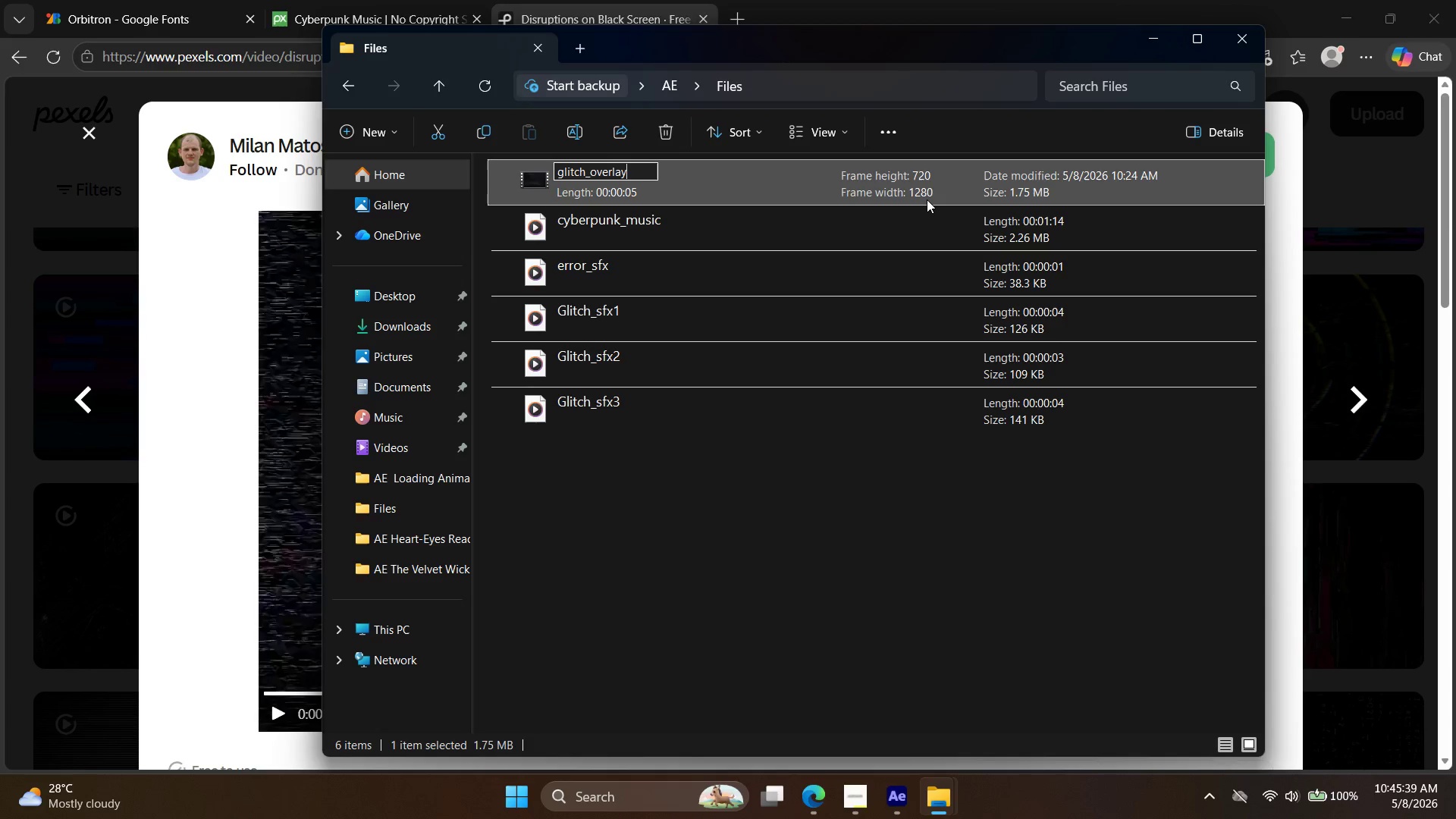 
key(Enter)
 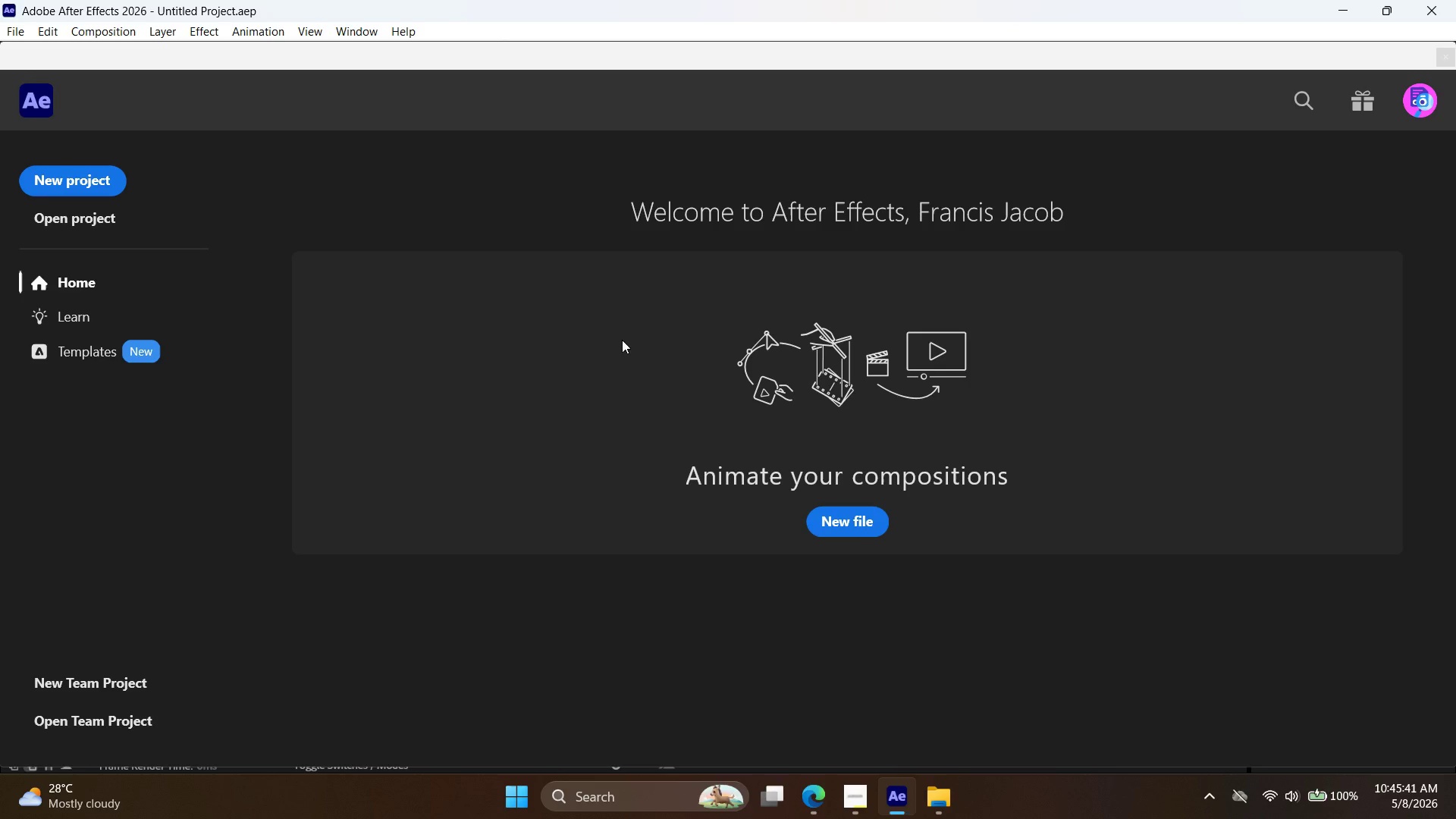 
left_click([849, 519])
 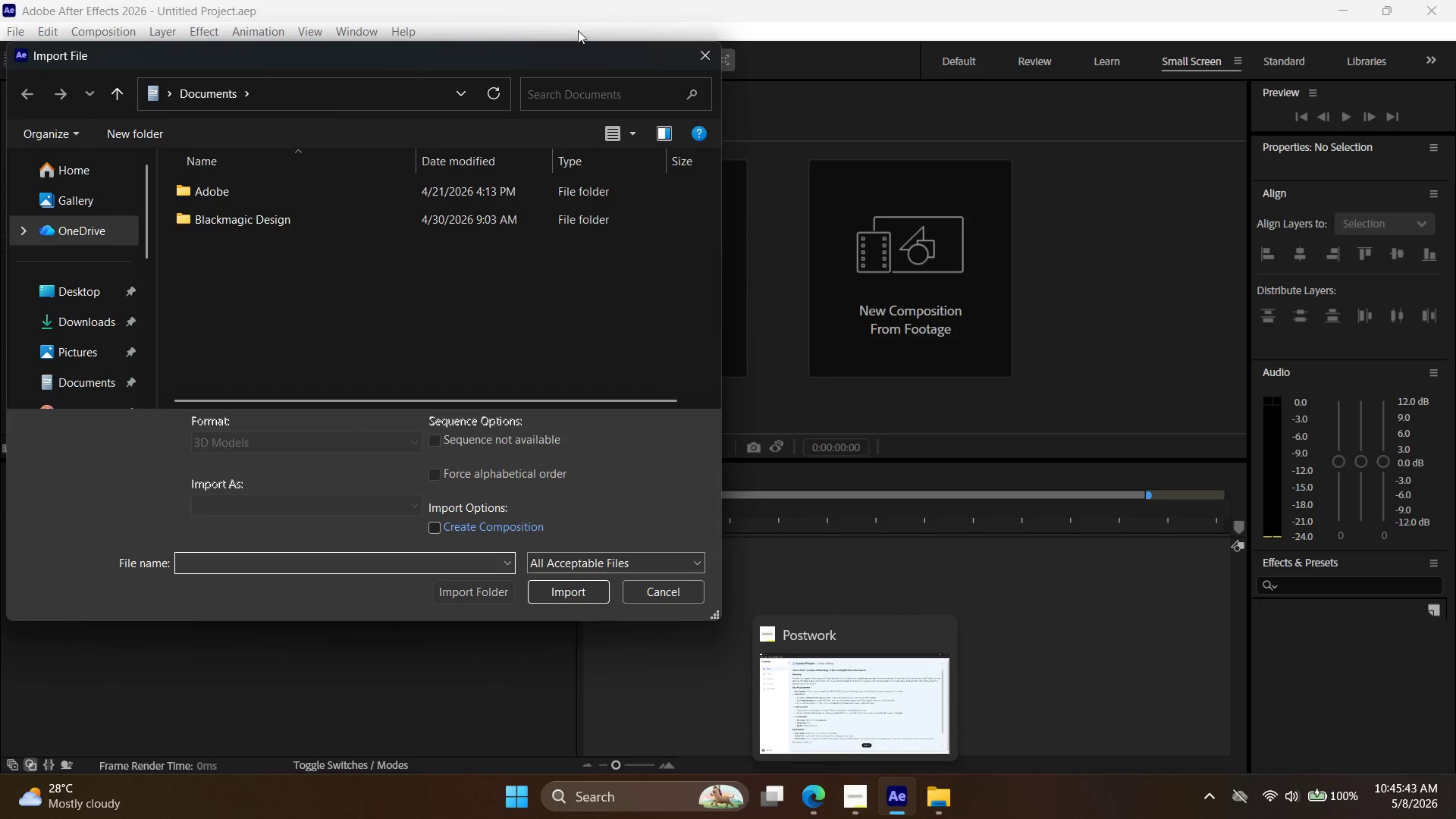 
left_click([708, 55])
 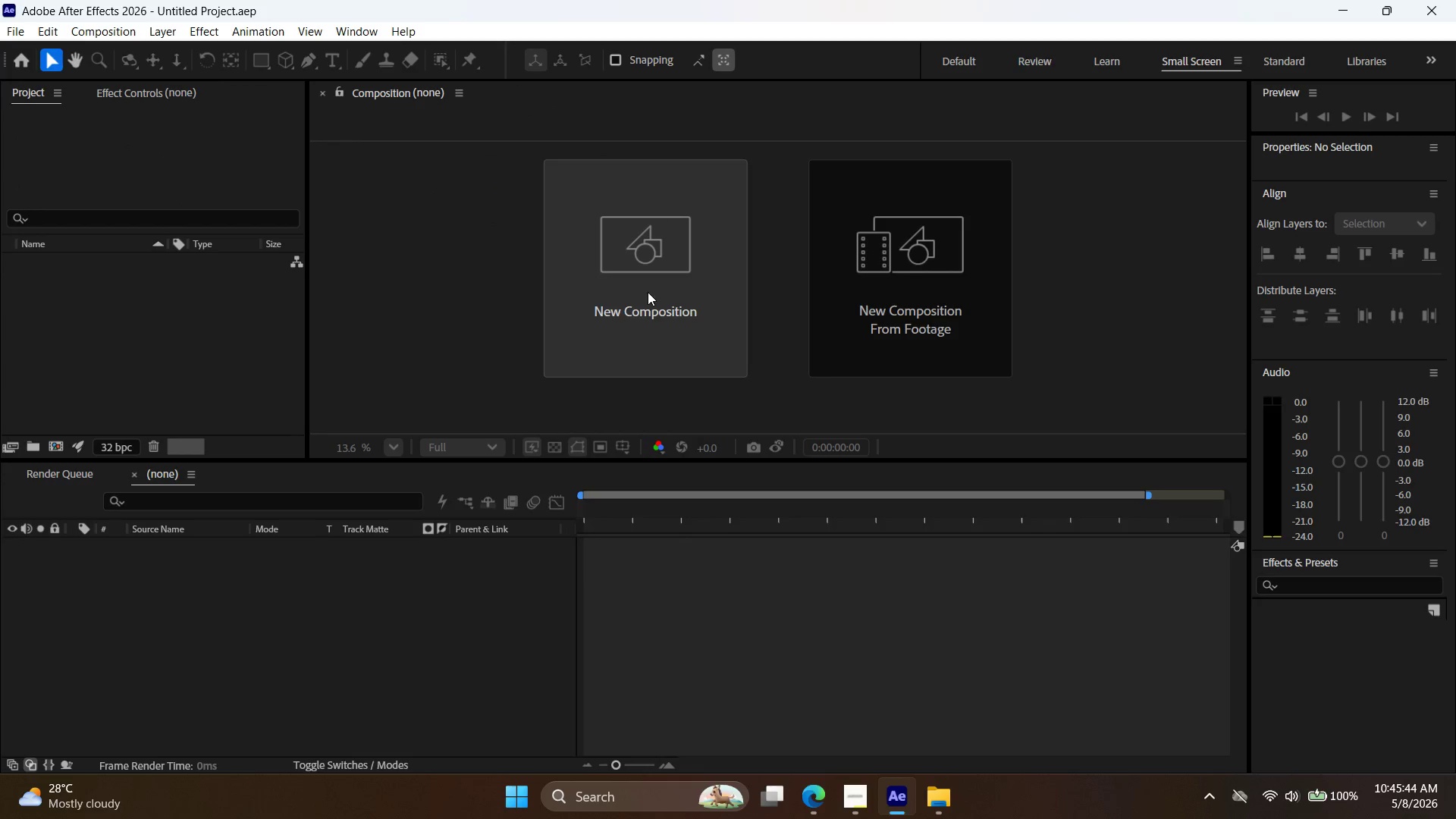 
left_click([646, 256])
 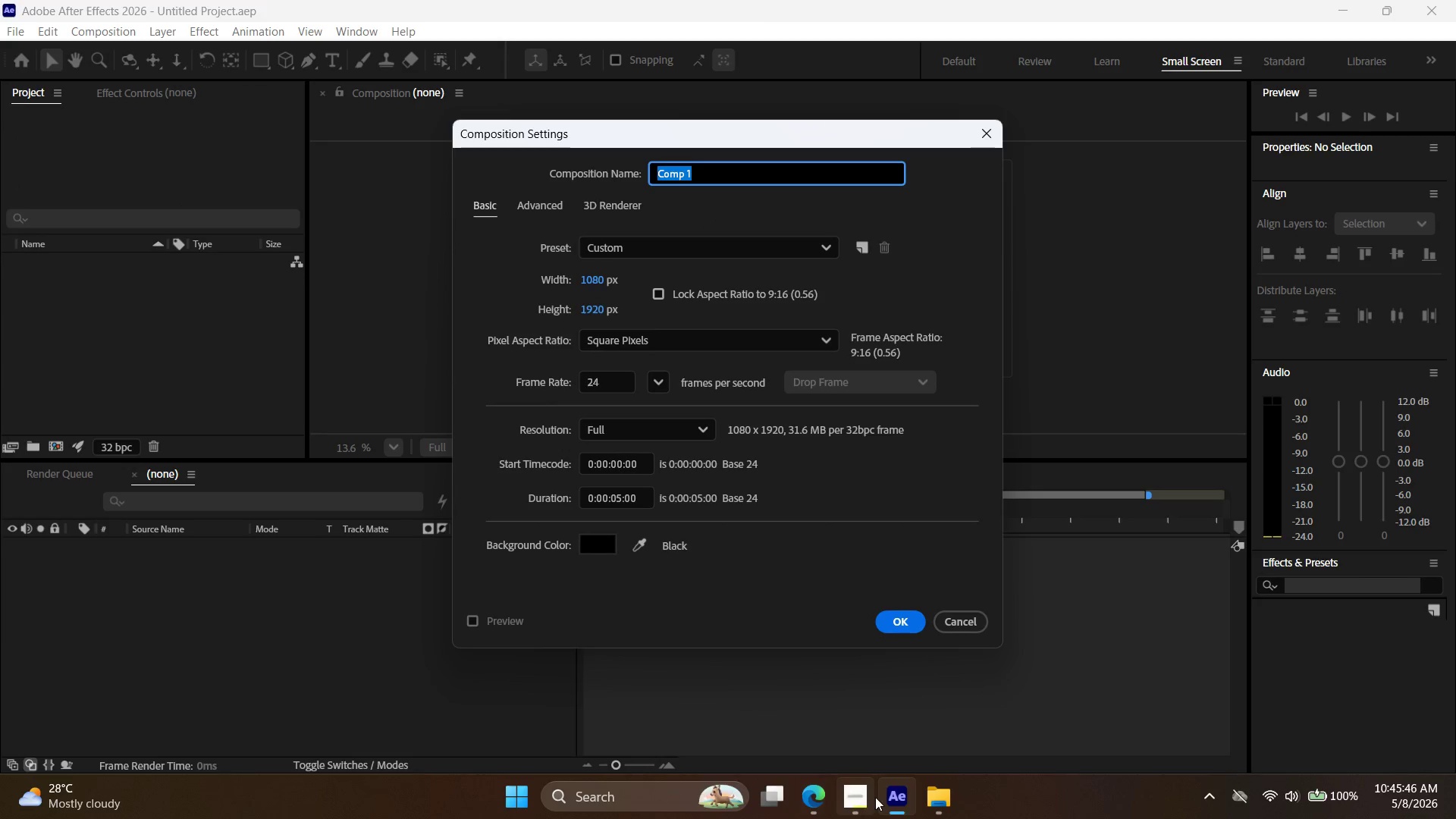 
left_click([862, 798])
 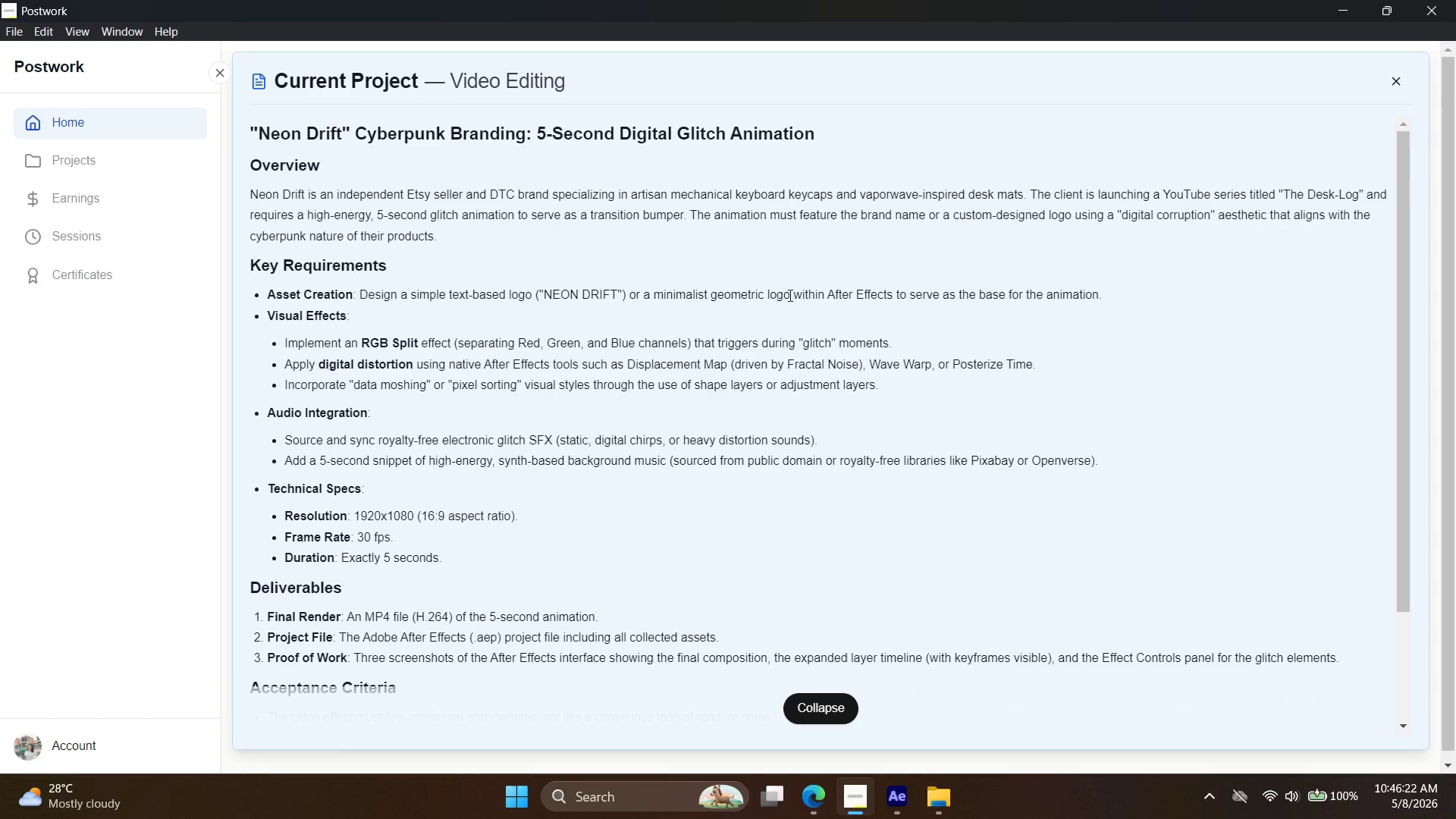 
wait(40.99)
 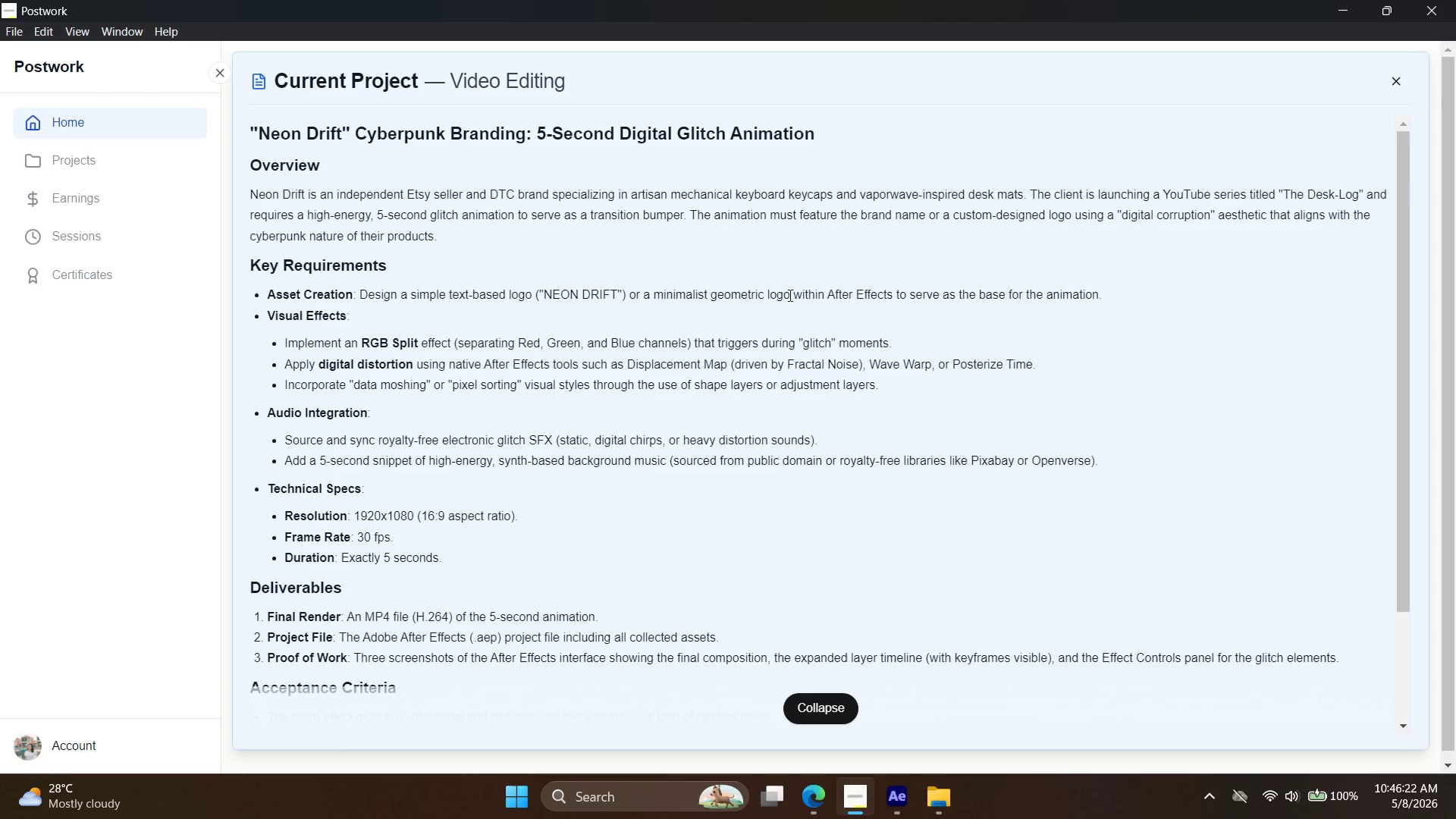 
mouse_move([899, 771])
 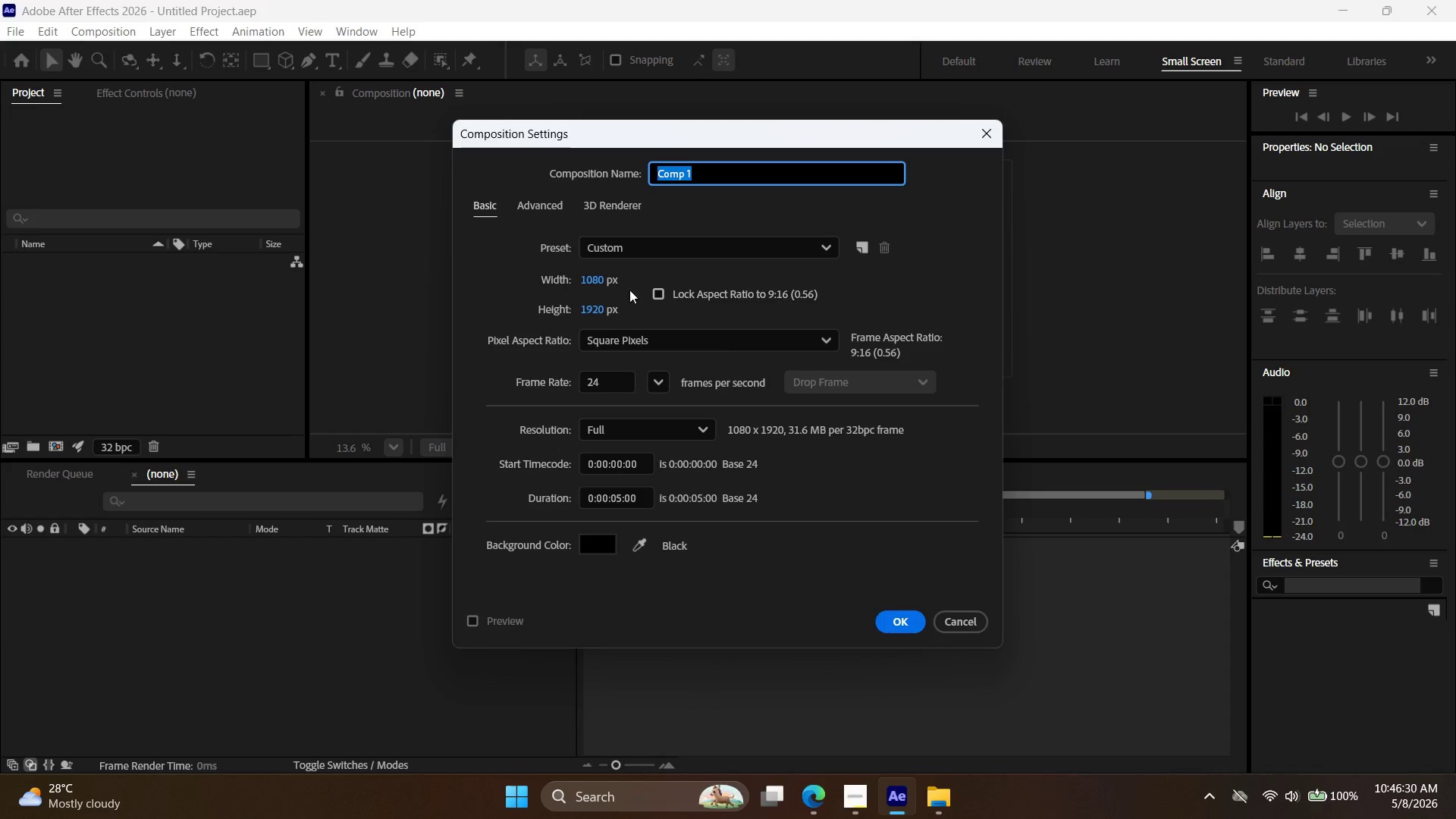 
double_click([593, 282])
 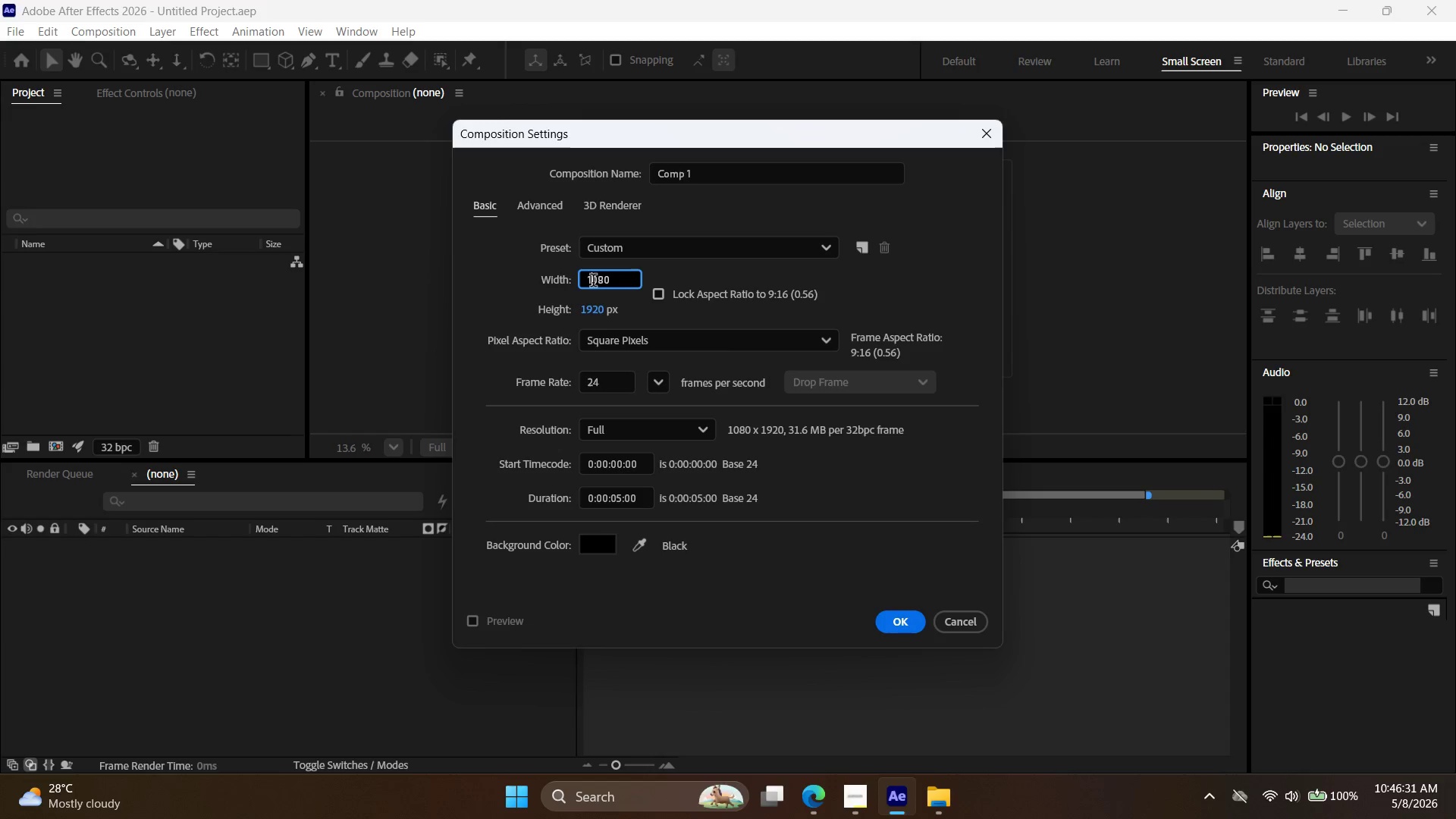 
triple_click([593, 282])
 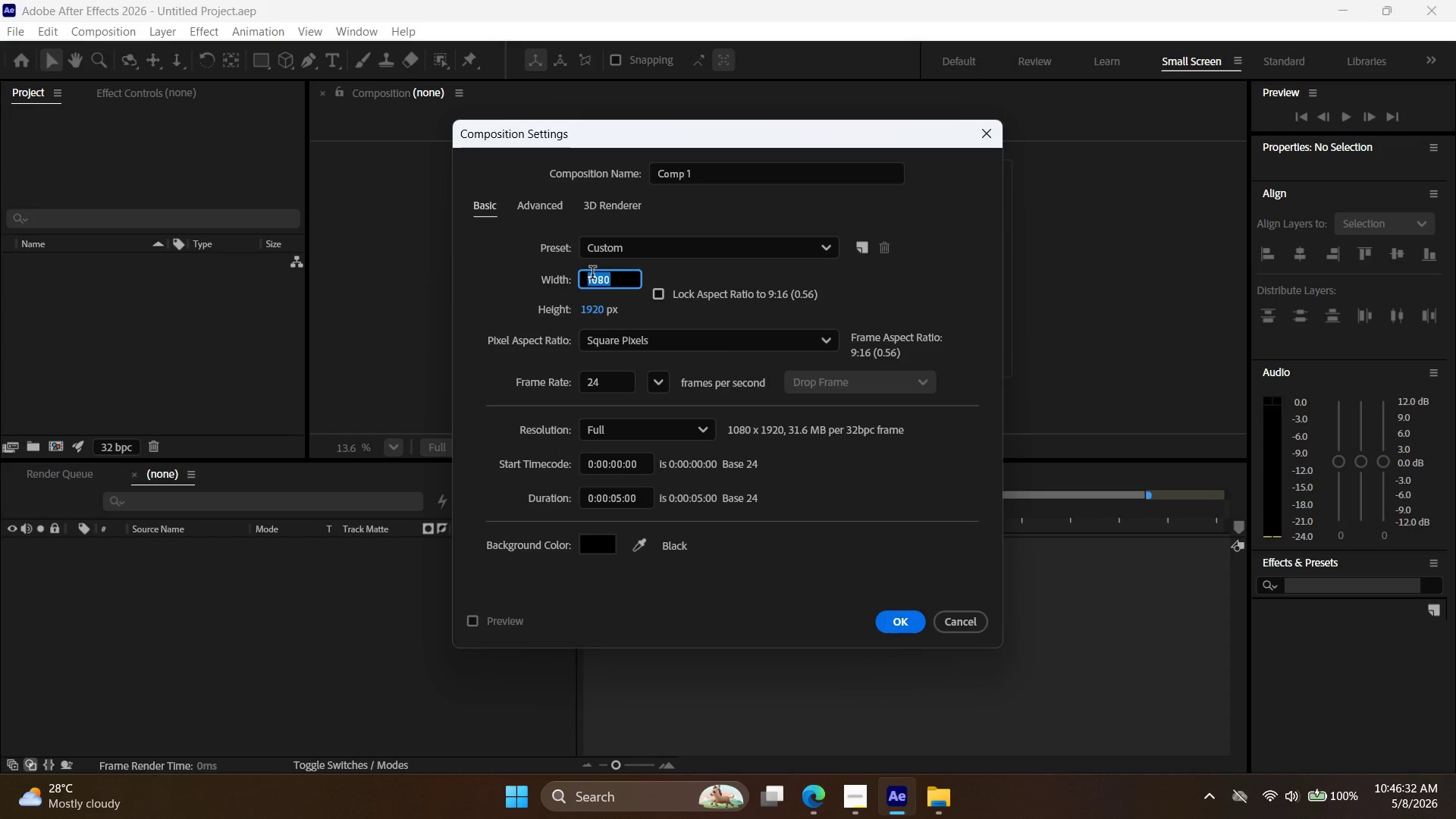 
type(1920)
 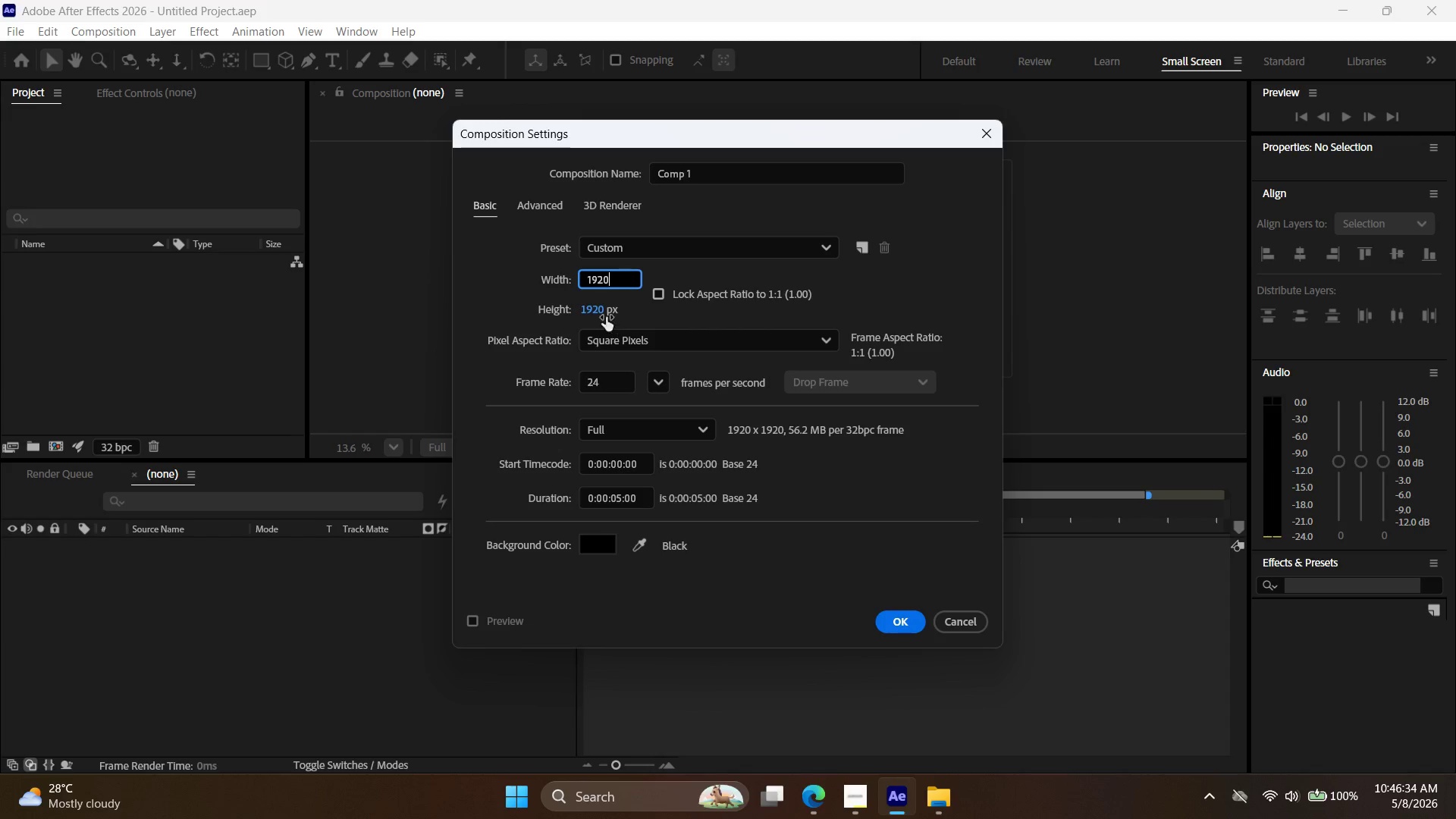 
double_click([601, 315])
 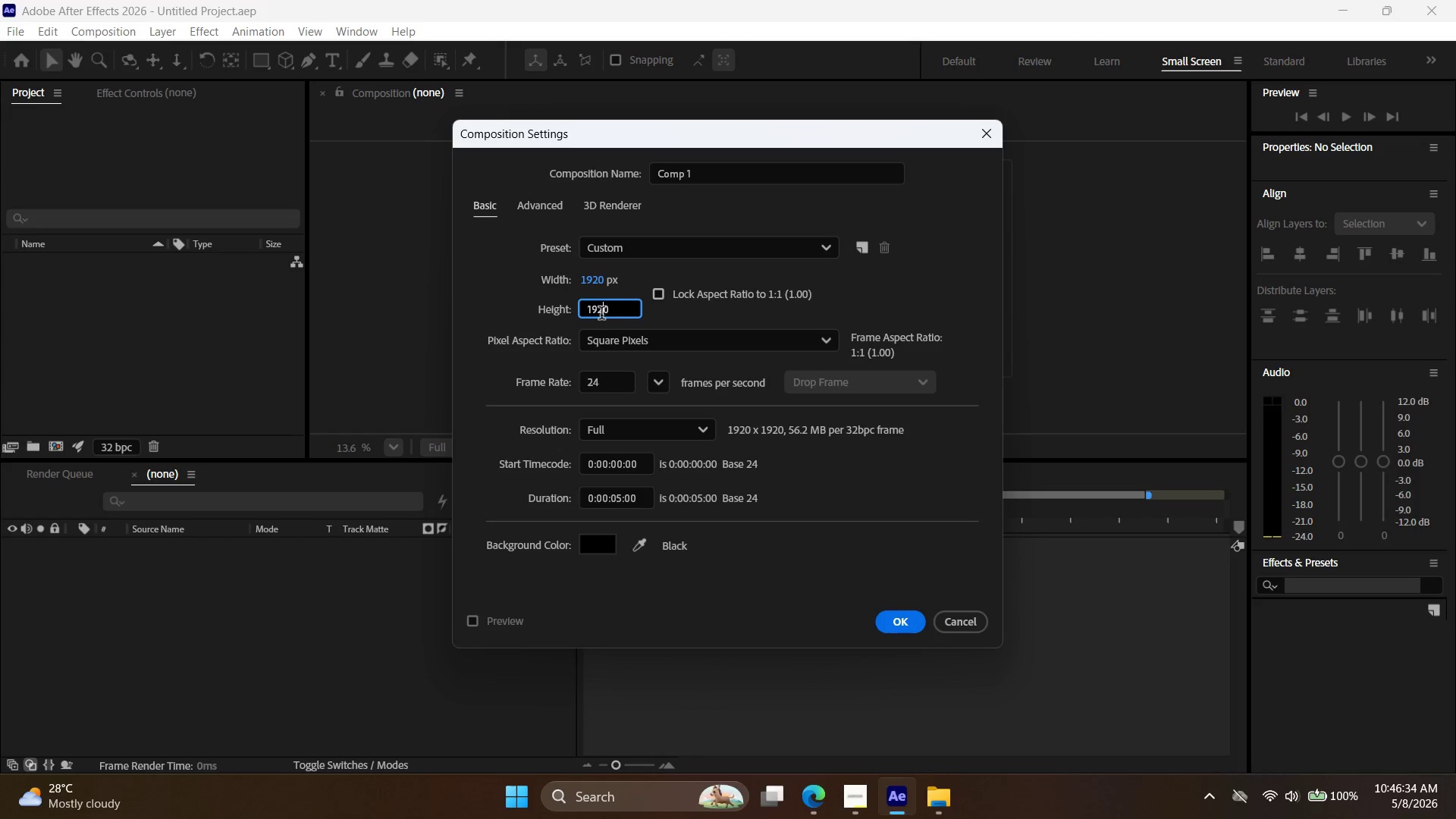 
triple_click([601, 315])
 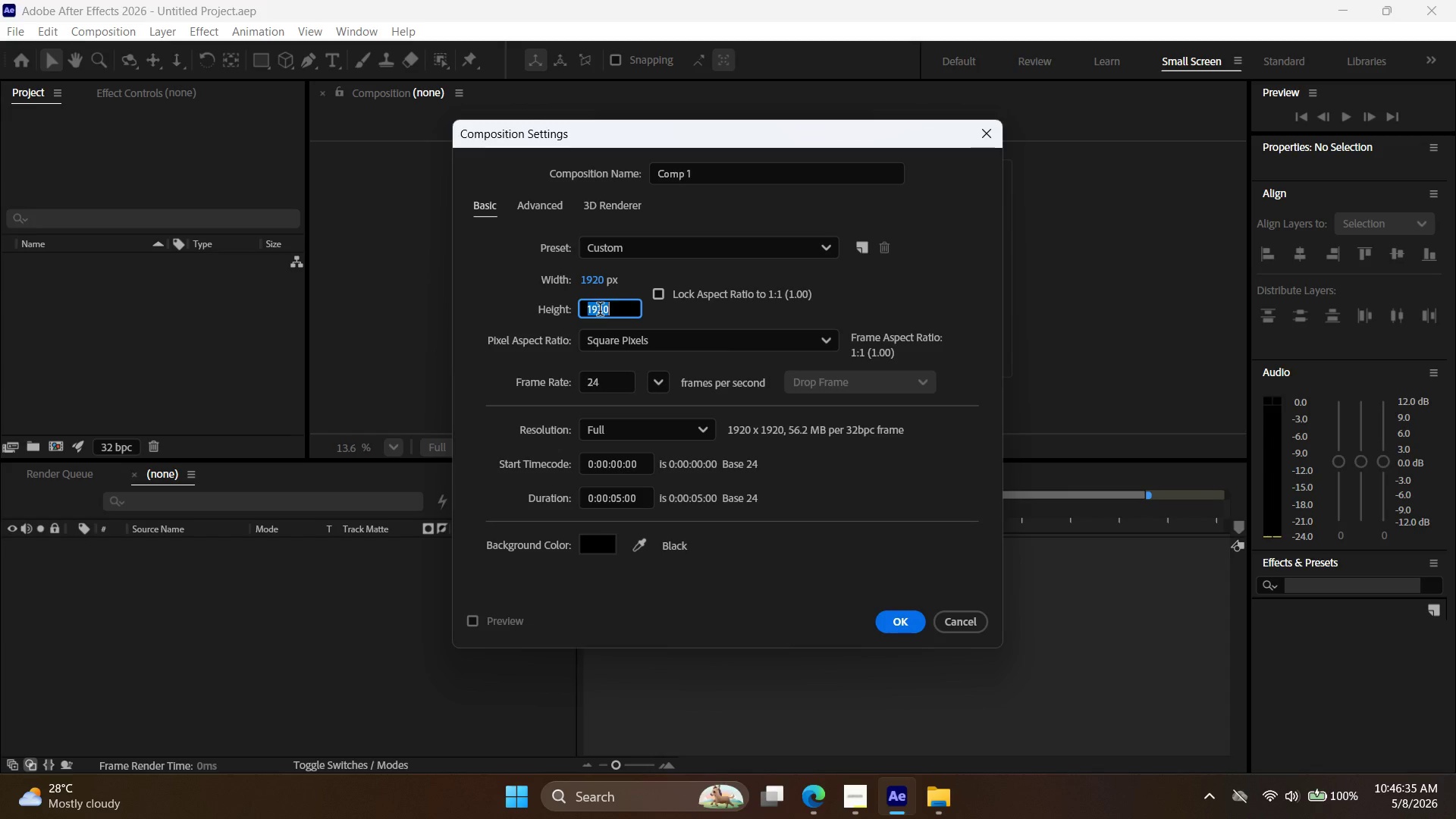 
type(1080)
 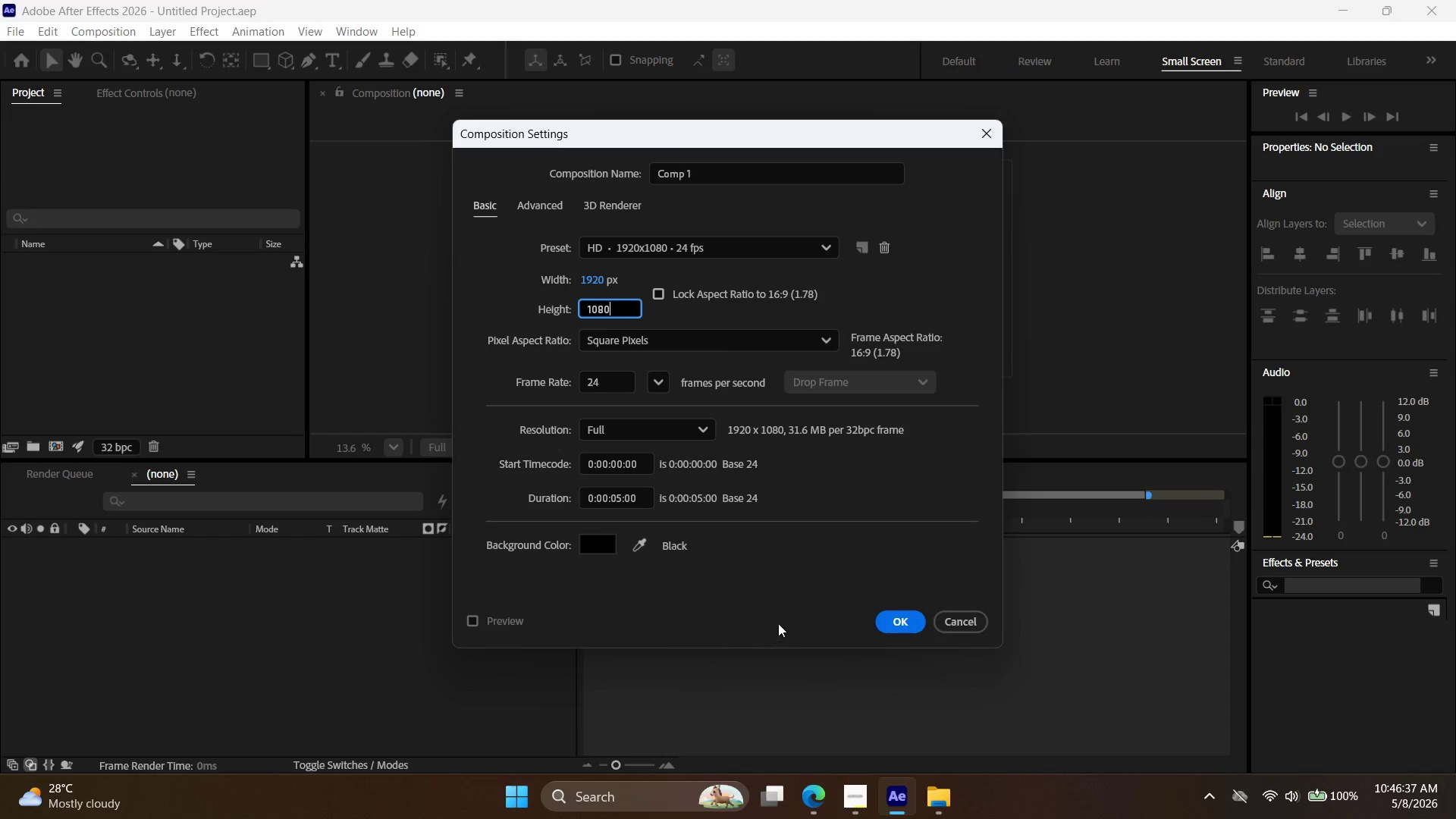 
left_click([783, 601])
 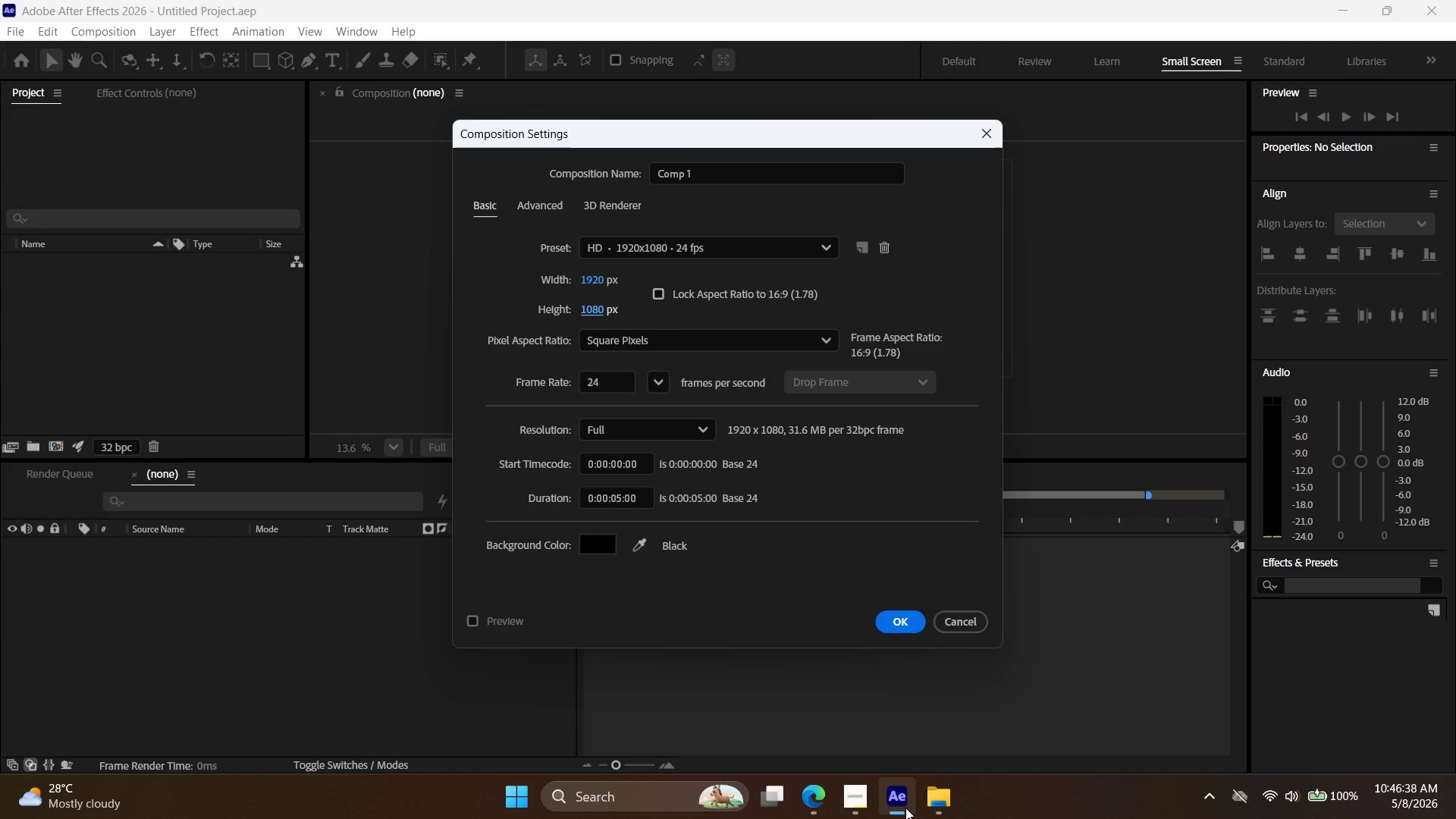 
left_click([888, 808])
 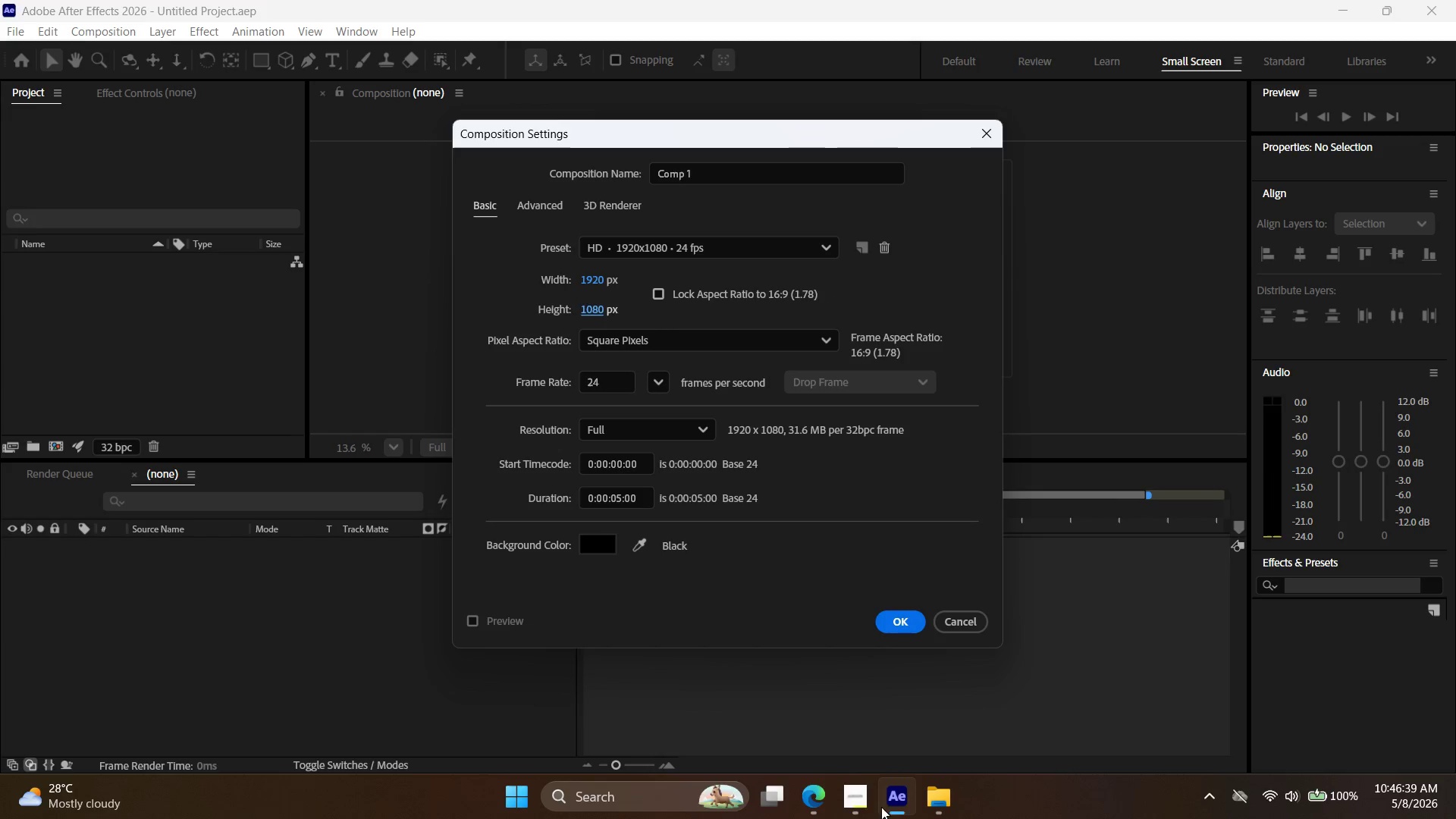 
left_click([858, 806])